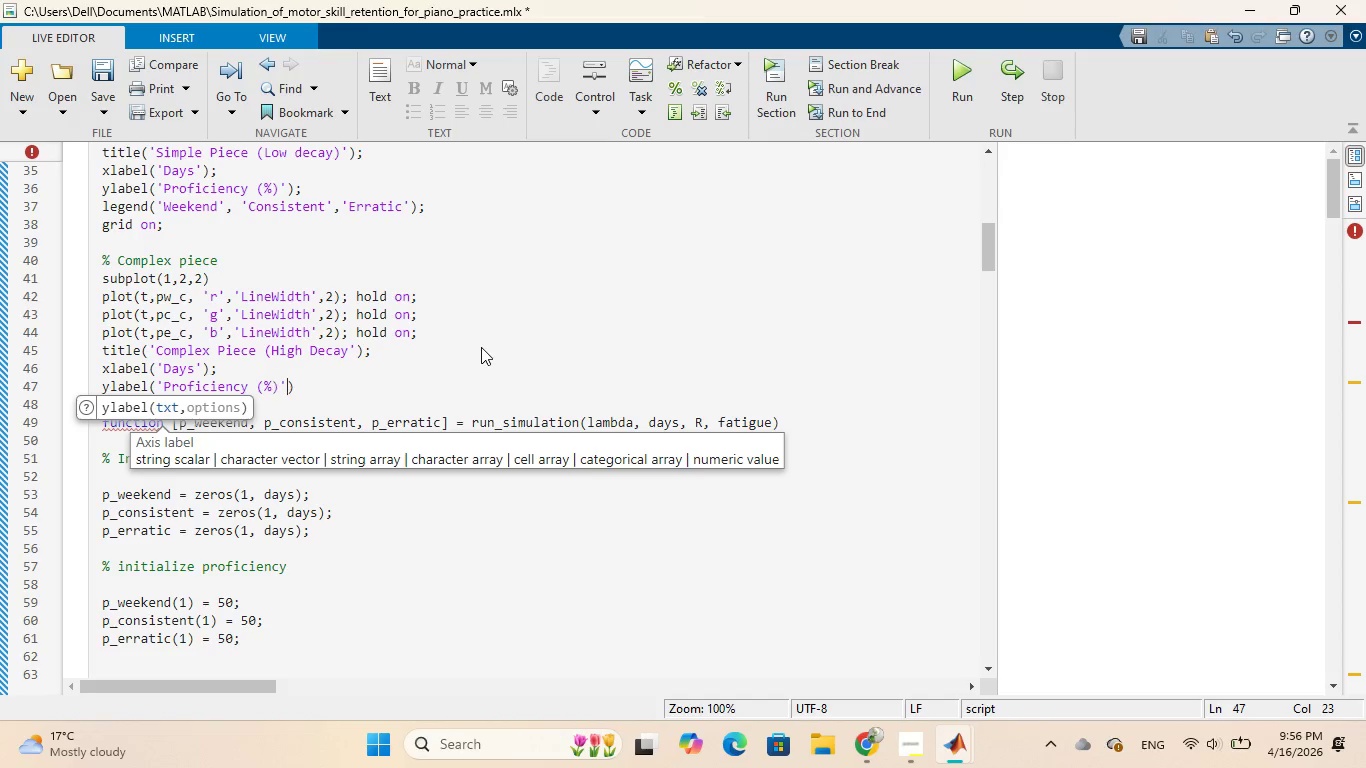 
key(ArrowRight)
 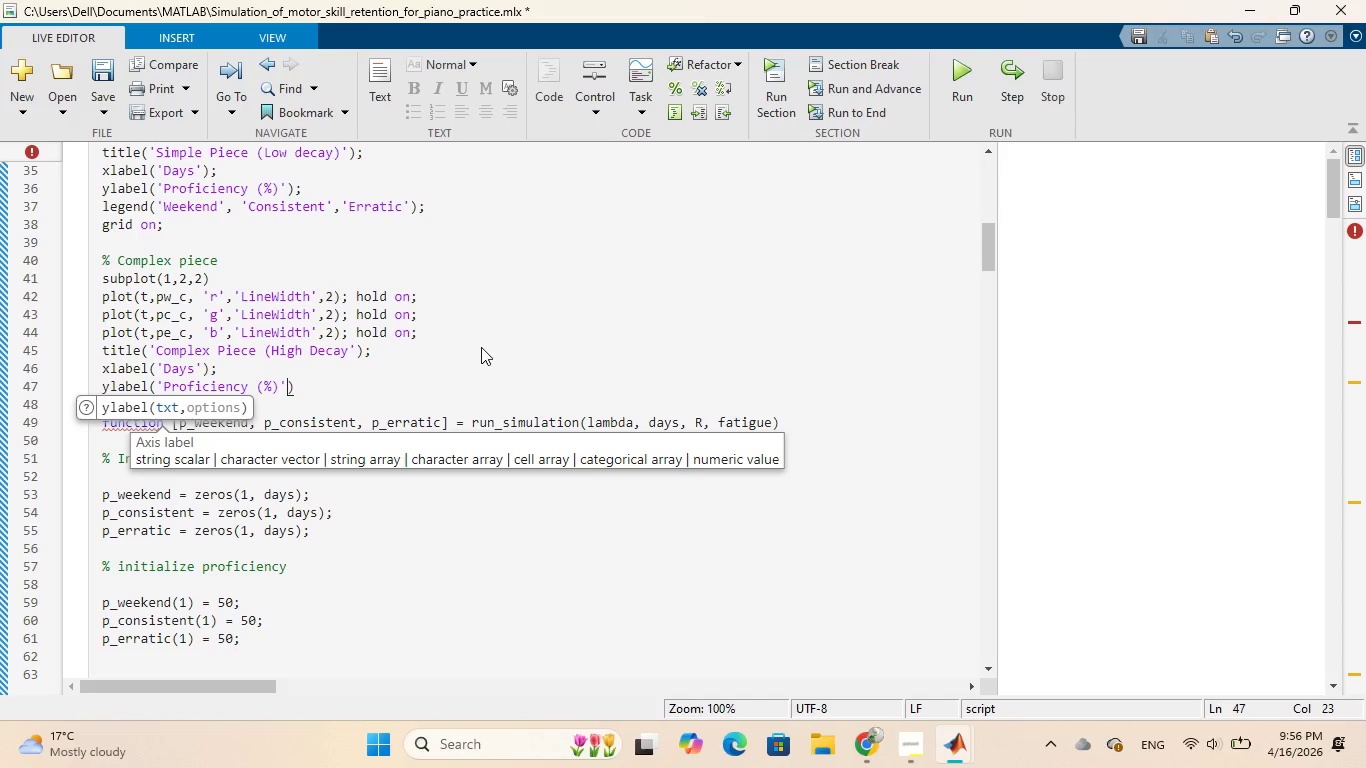 
key(ArrowRight)
 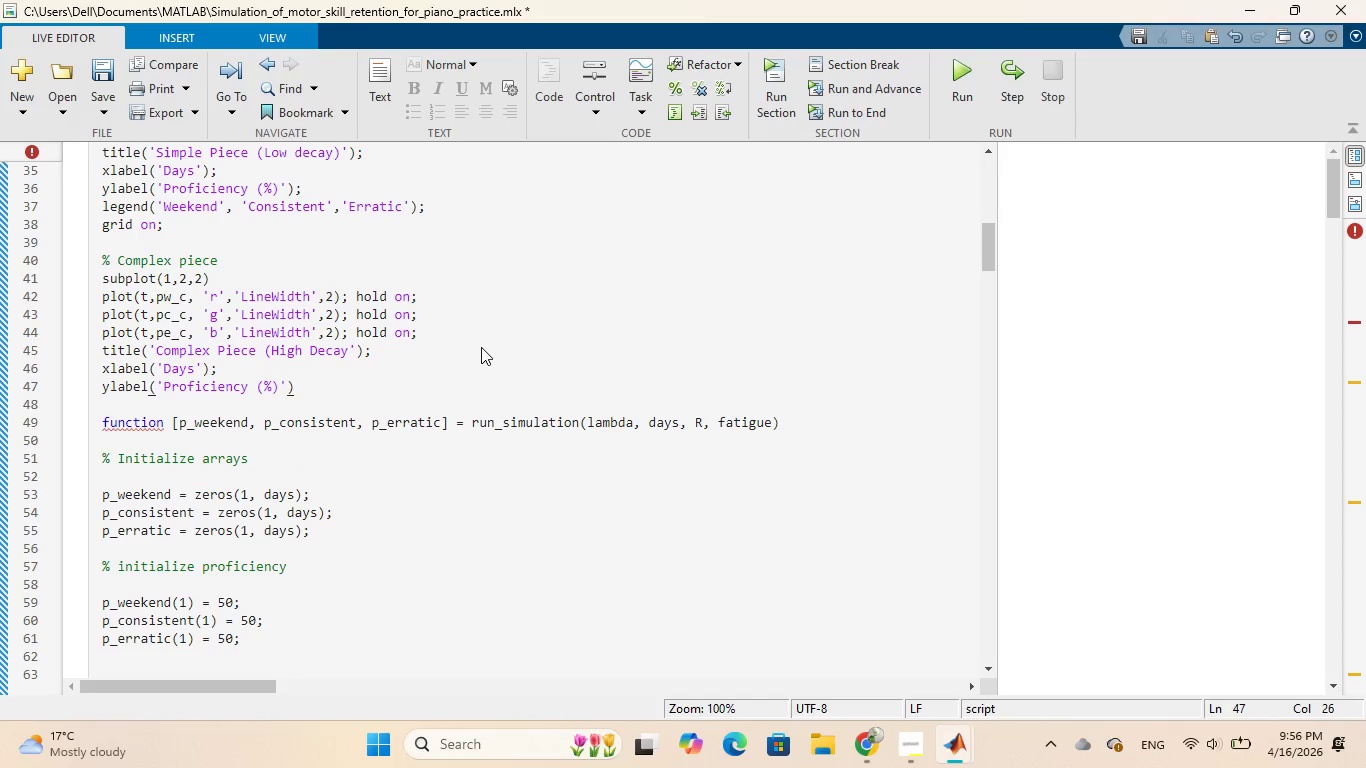 
key(Enter)
 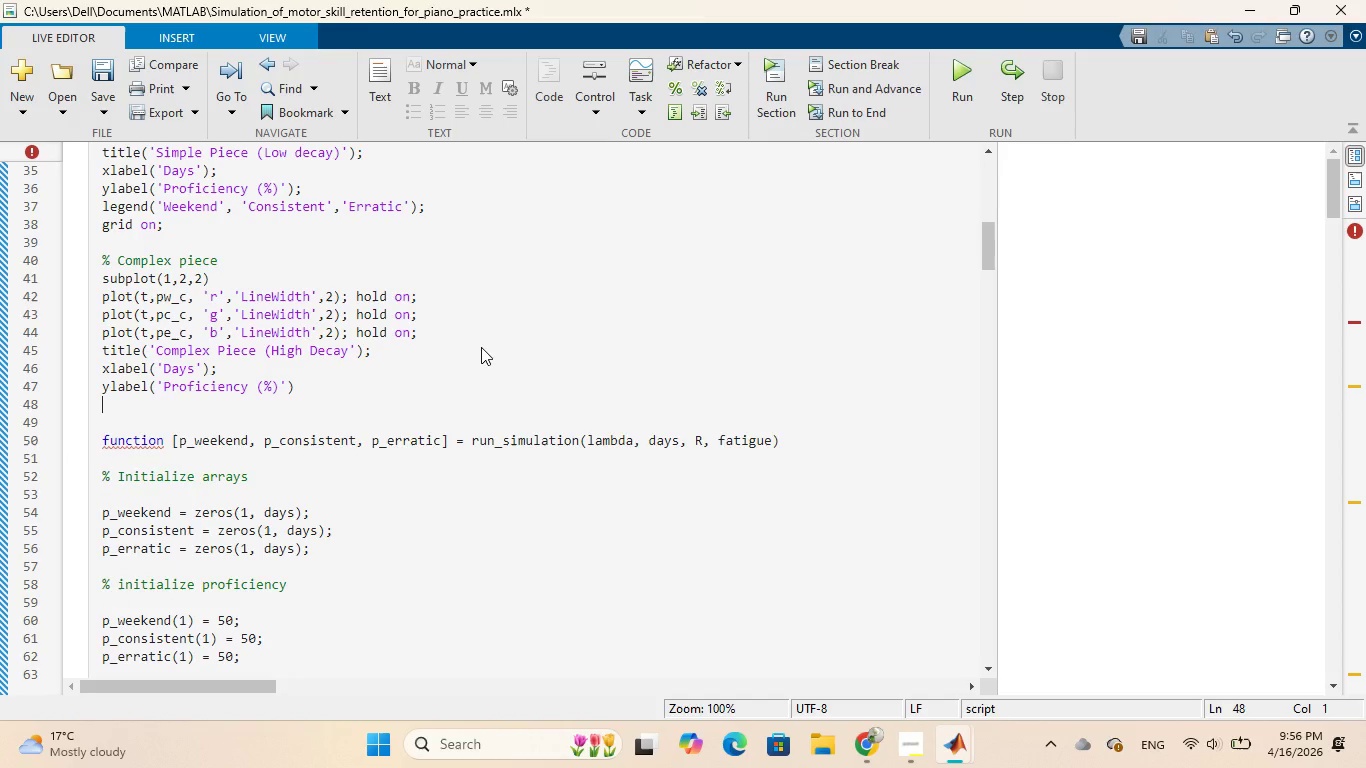 
key(Backspace)
 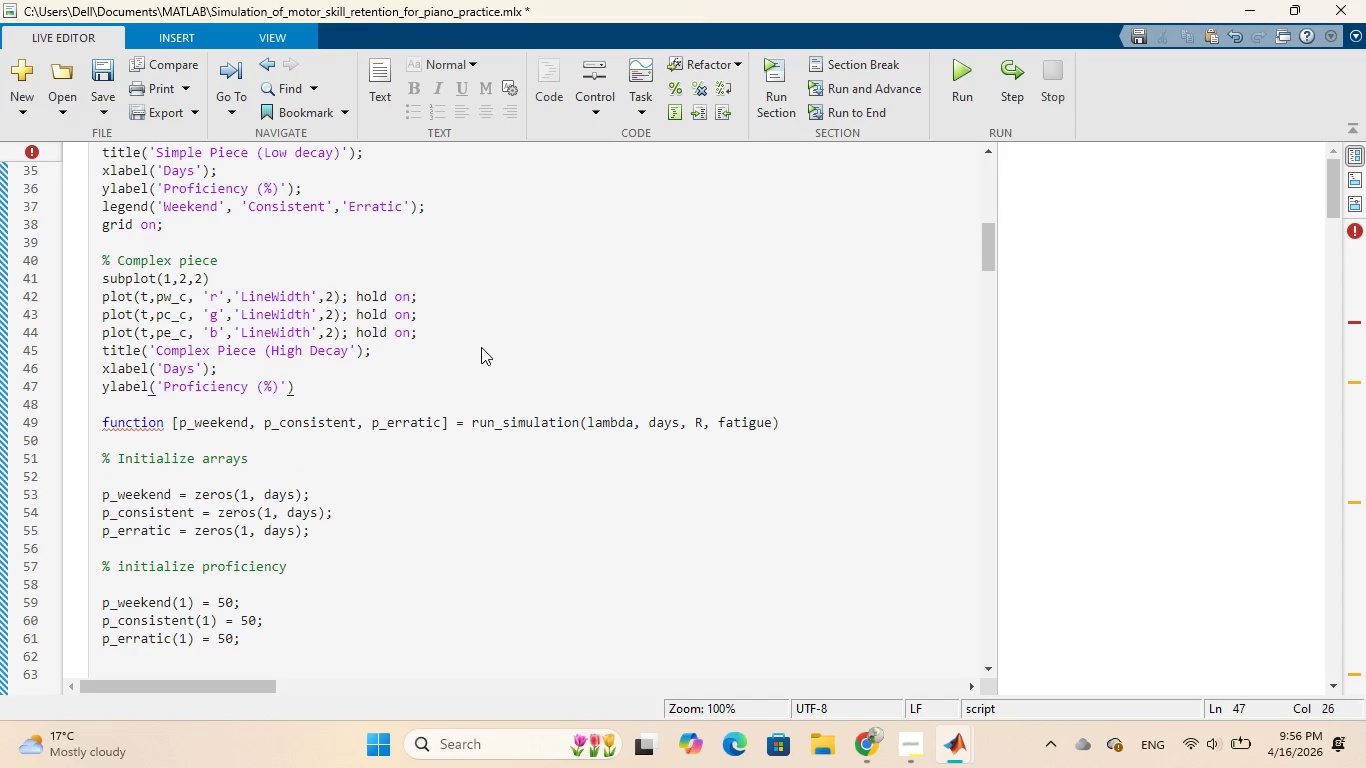 
key(Semicolon)
 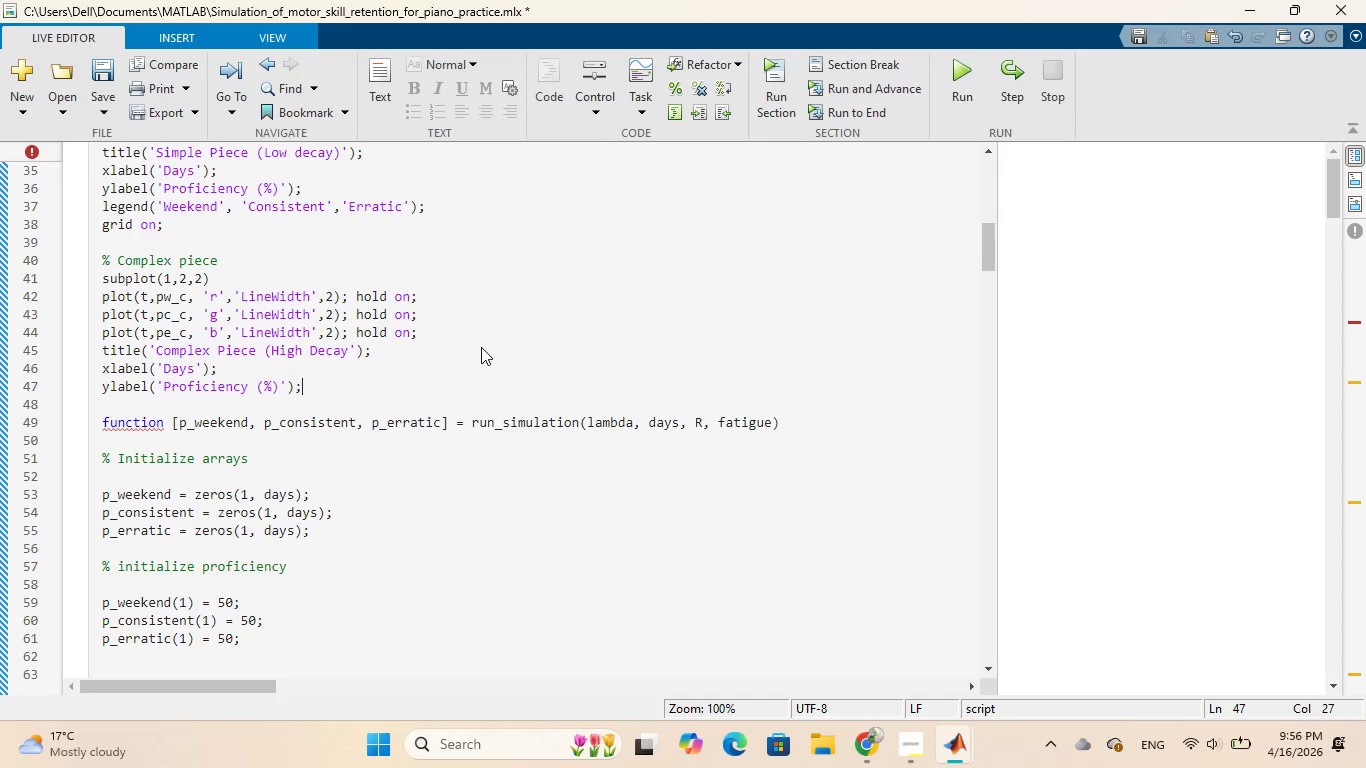 
key(Enter)
 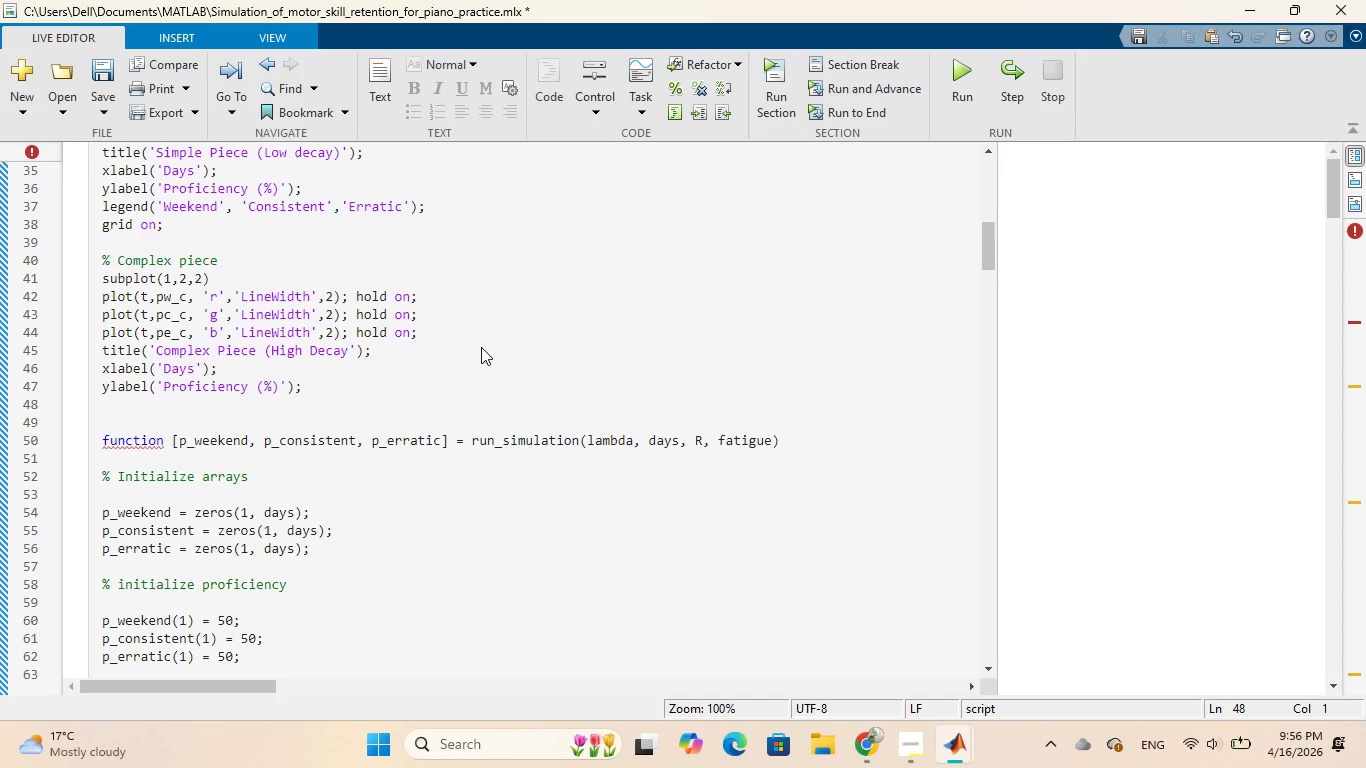 
wait(13.36)
 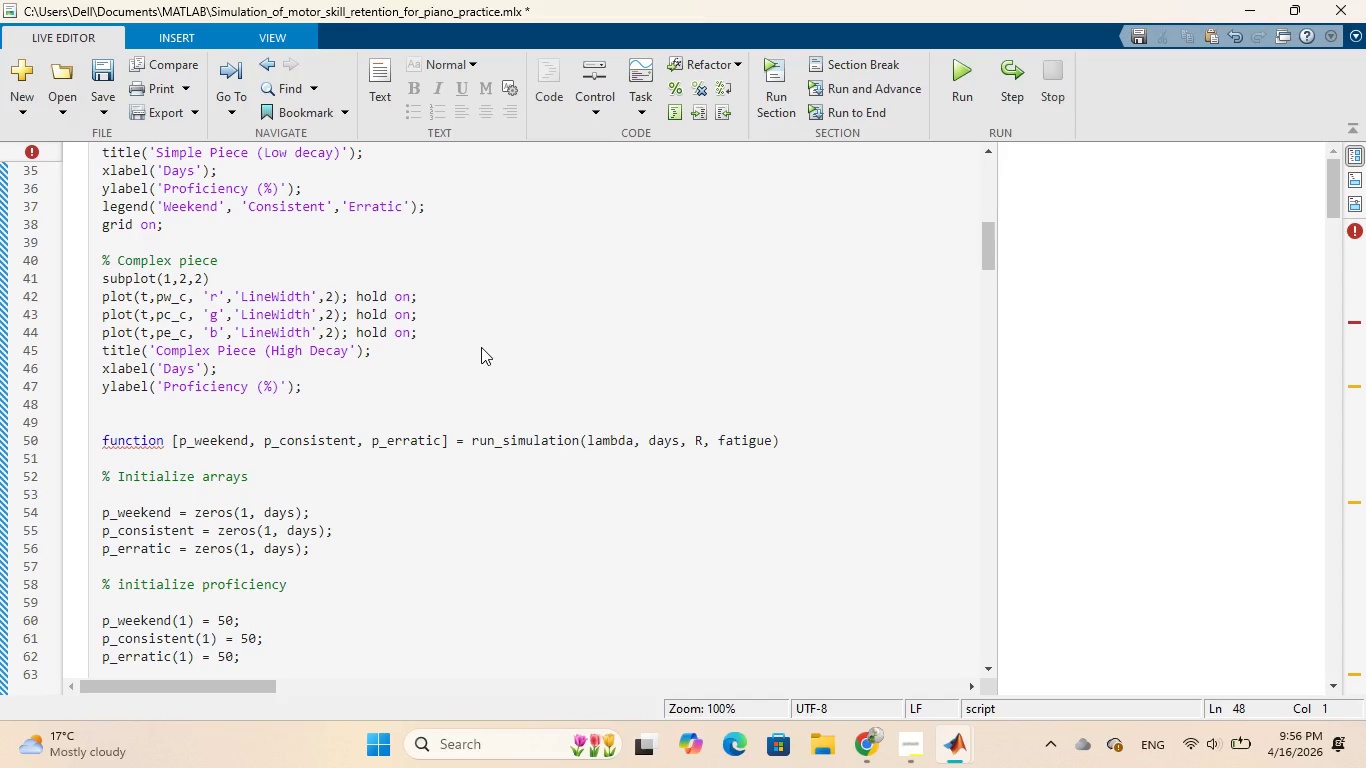 
key(Enter)
 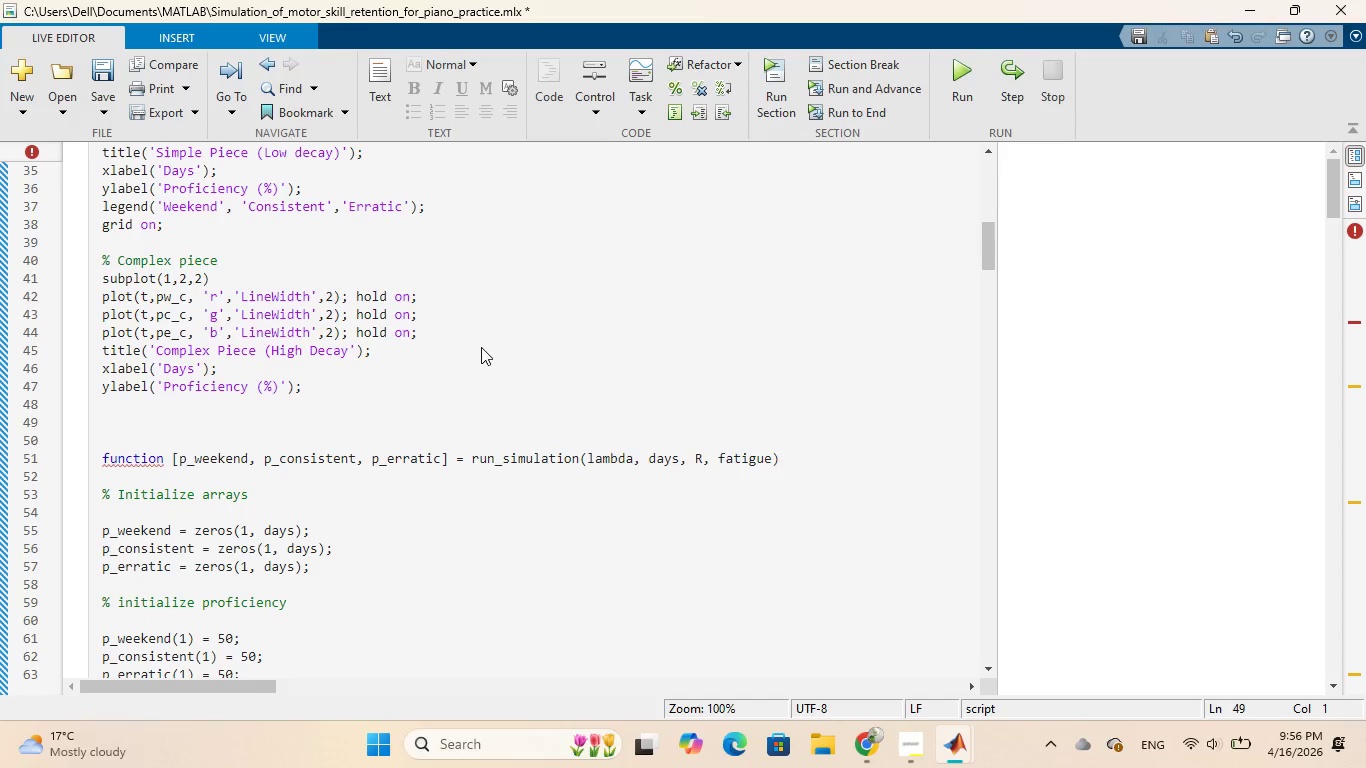 
type(fprintf()
 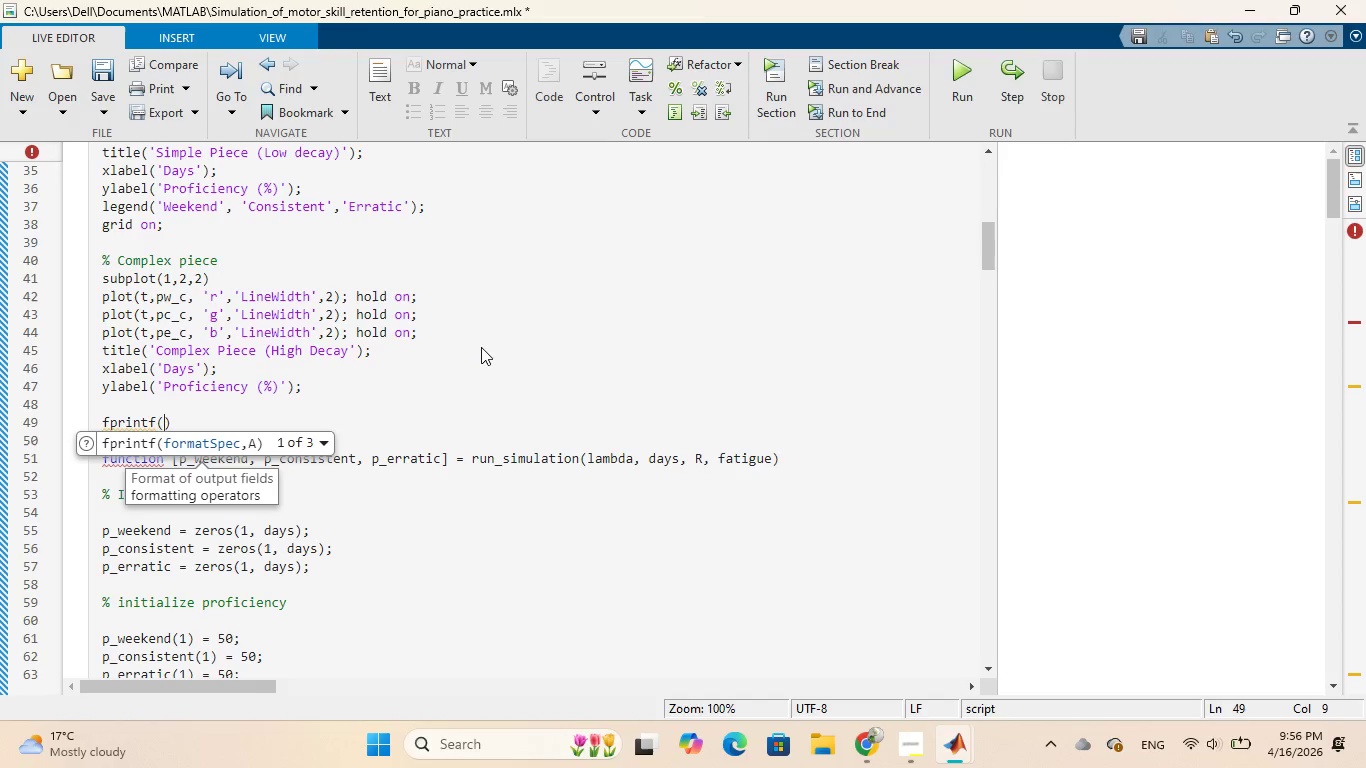 
wait(5.23)
 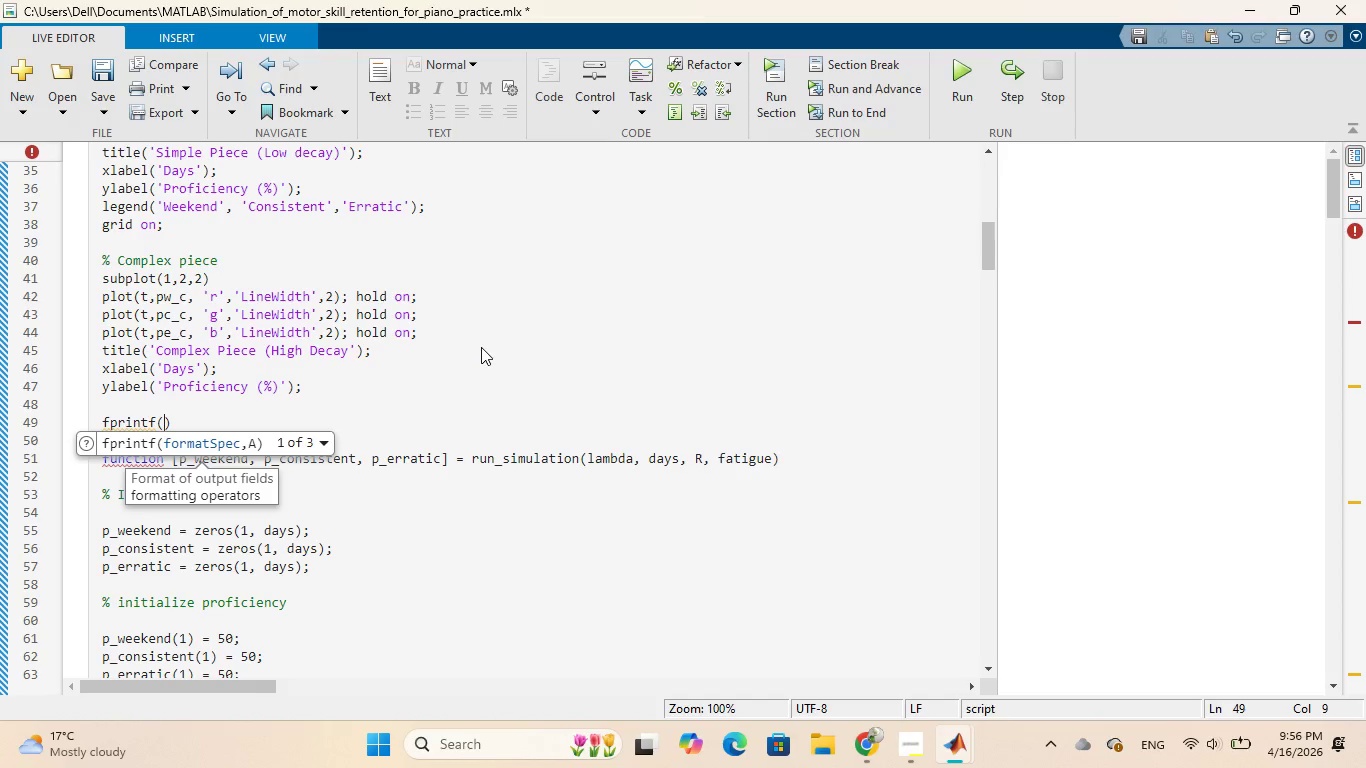 
type( **()
key(Backspace)
type(* Final Proficiency ***)
 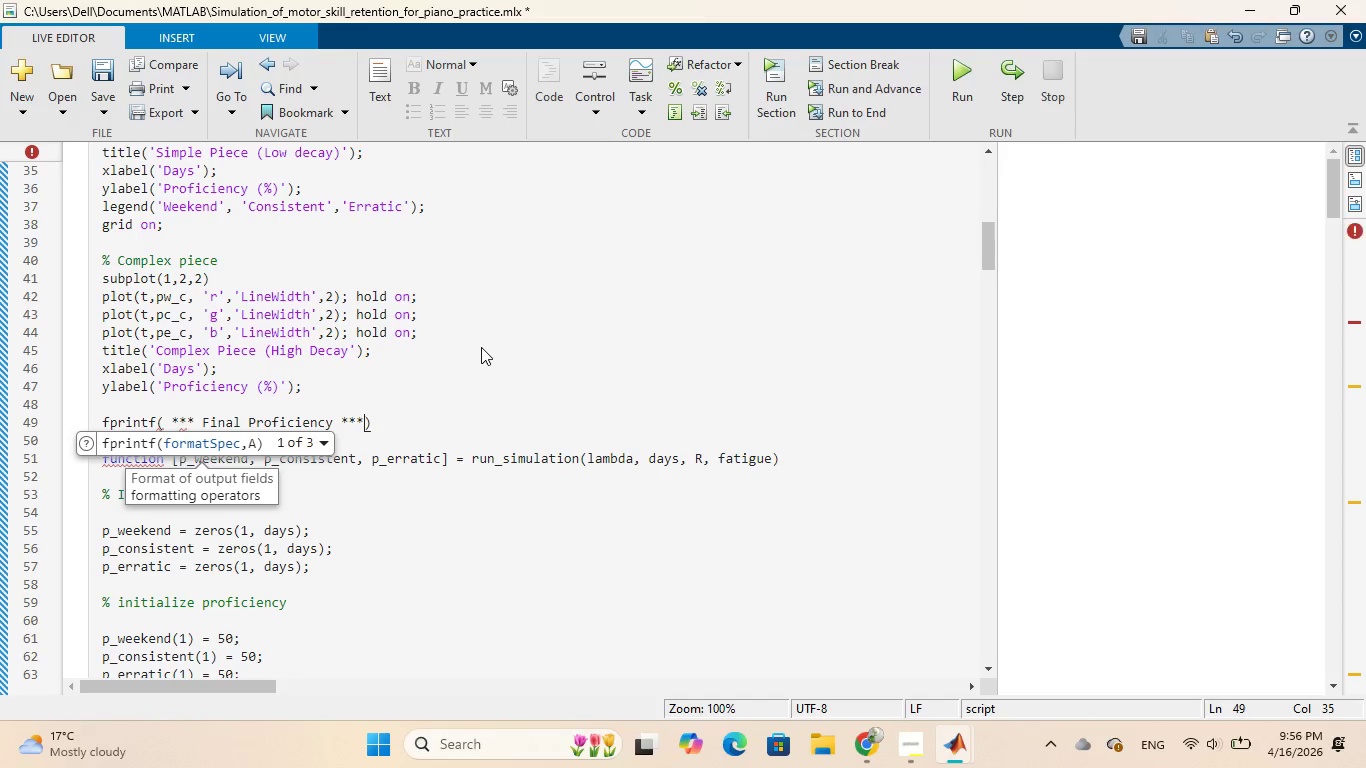 
key(ArrowRight)
 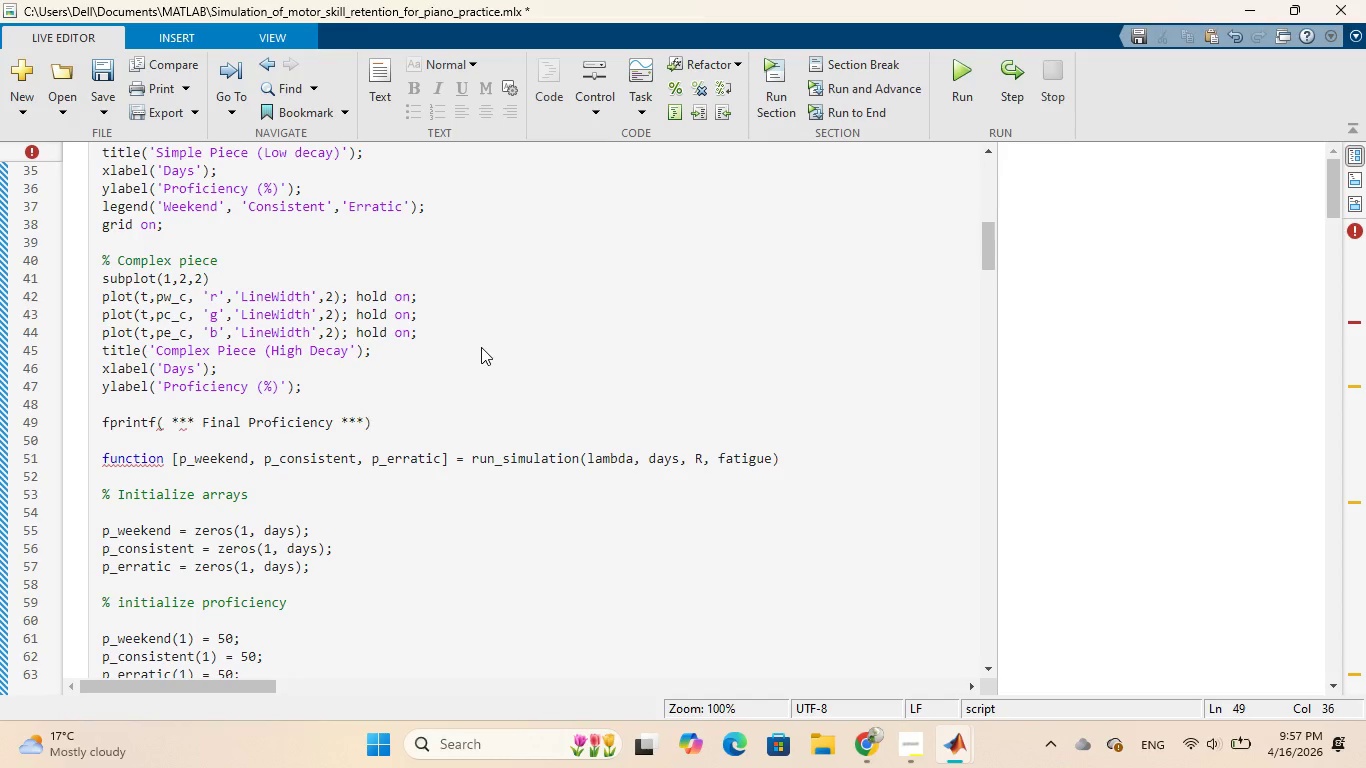 
wait(5.67)
 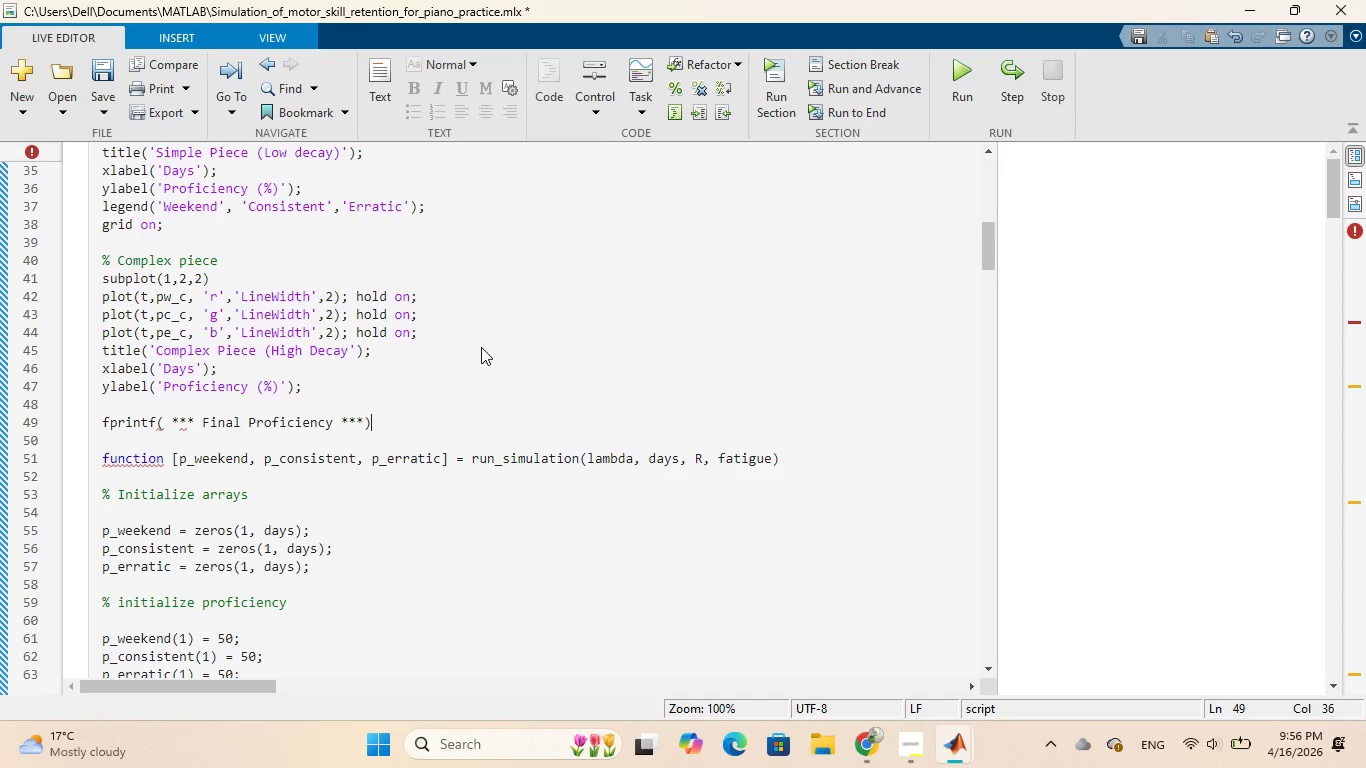 
left_click([170, 419])
 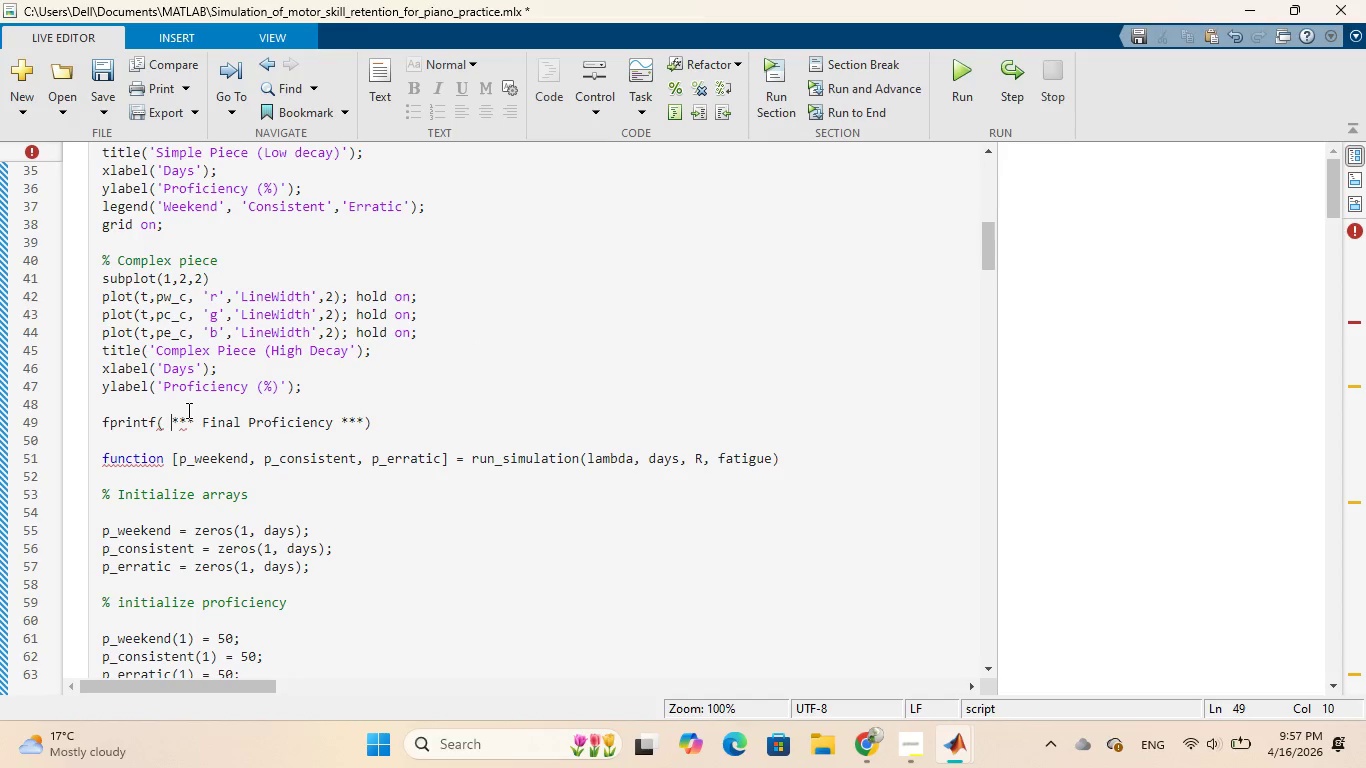 
key(Backspace)
 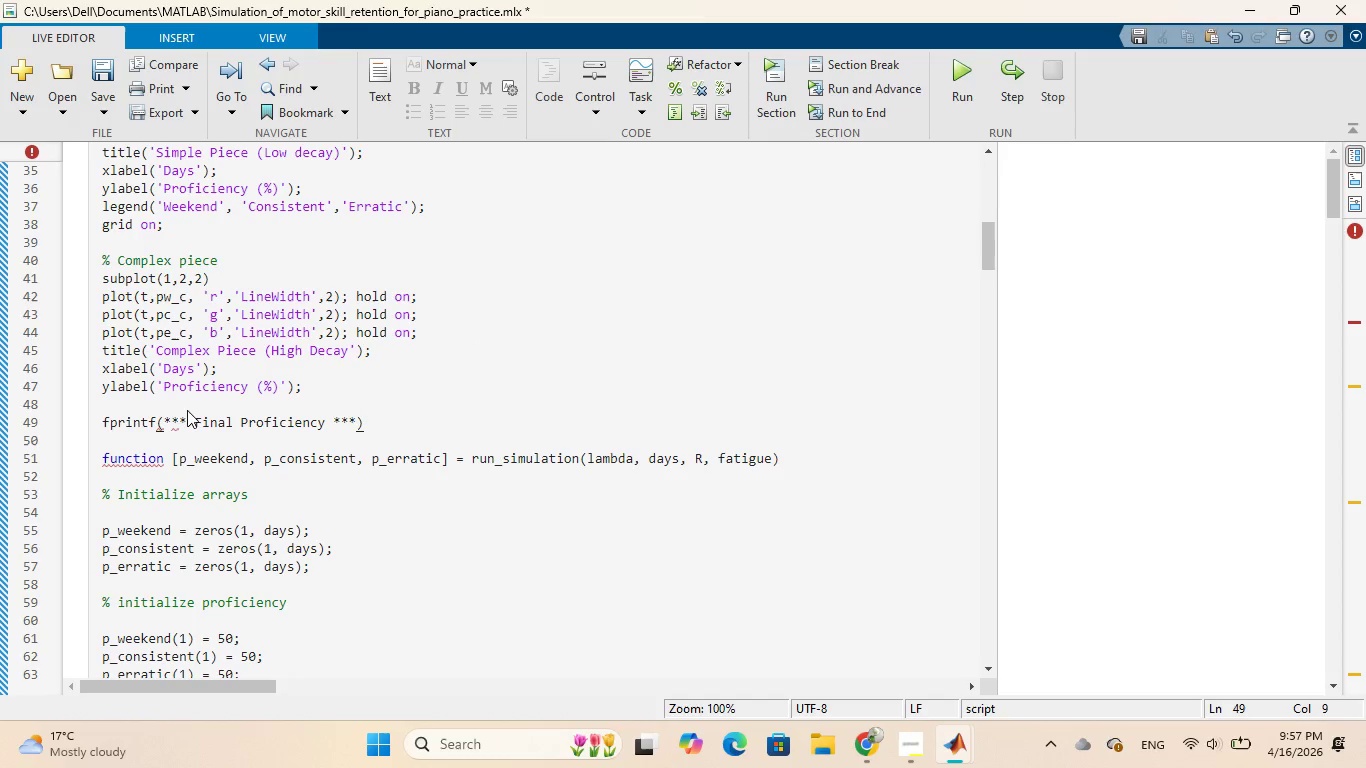 
key(Quote)
 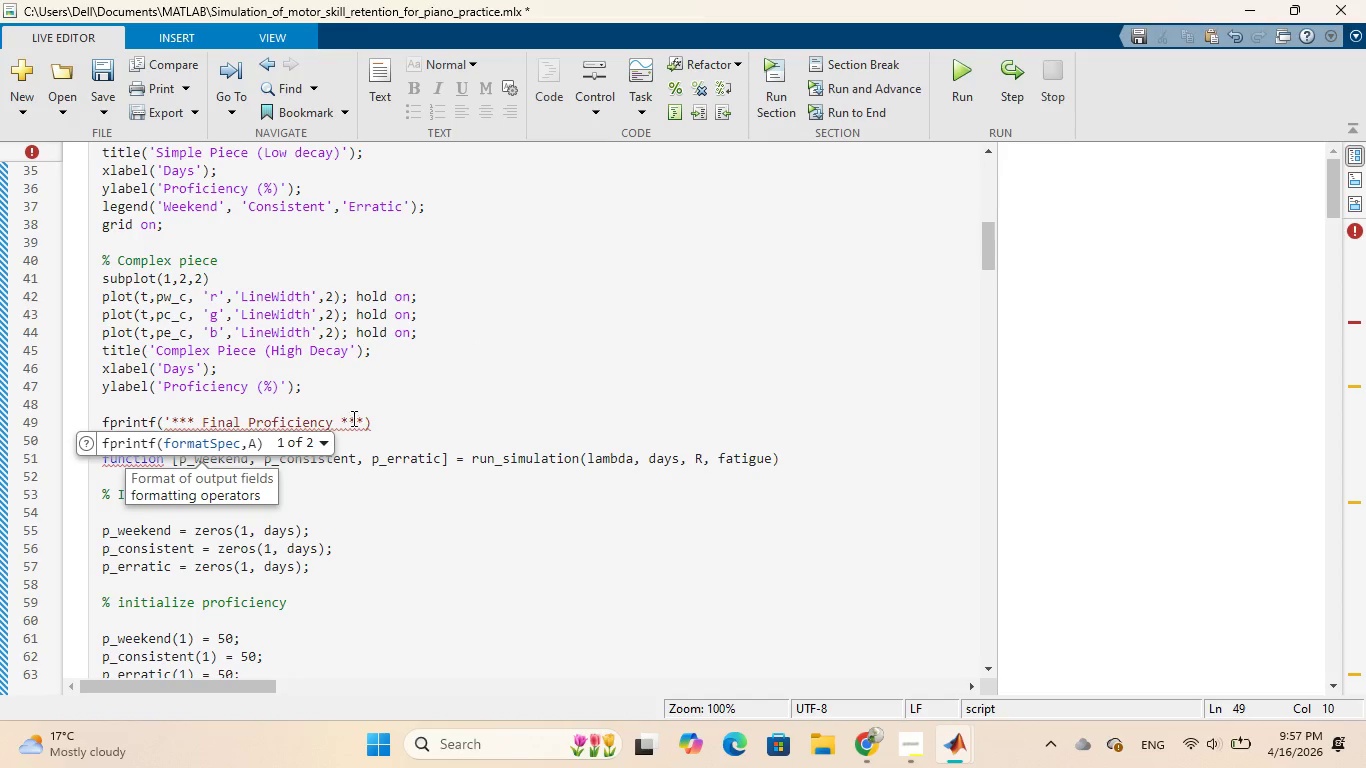 
left_click([365, 419])
 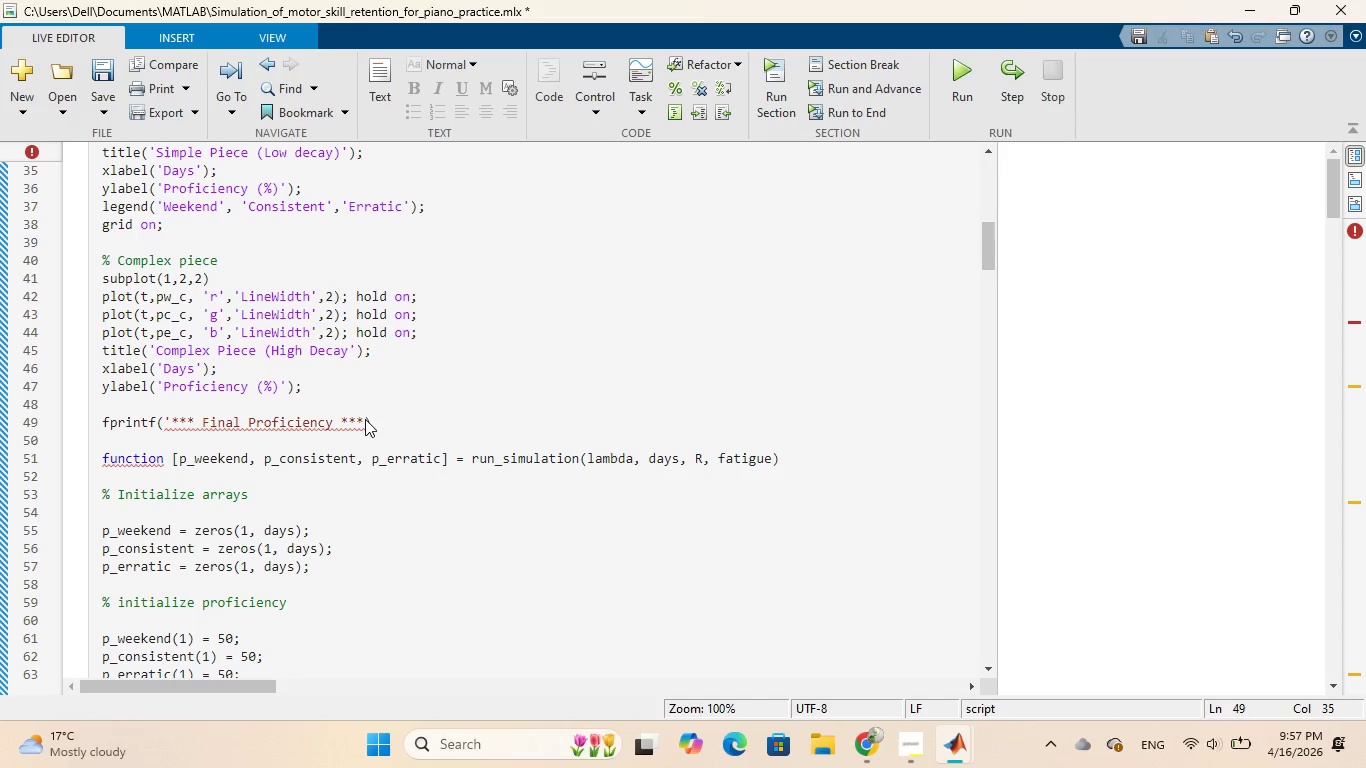 
key(Quote)
 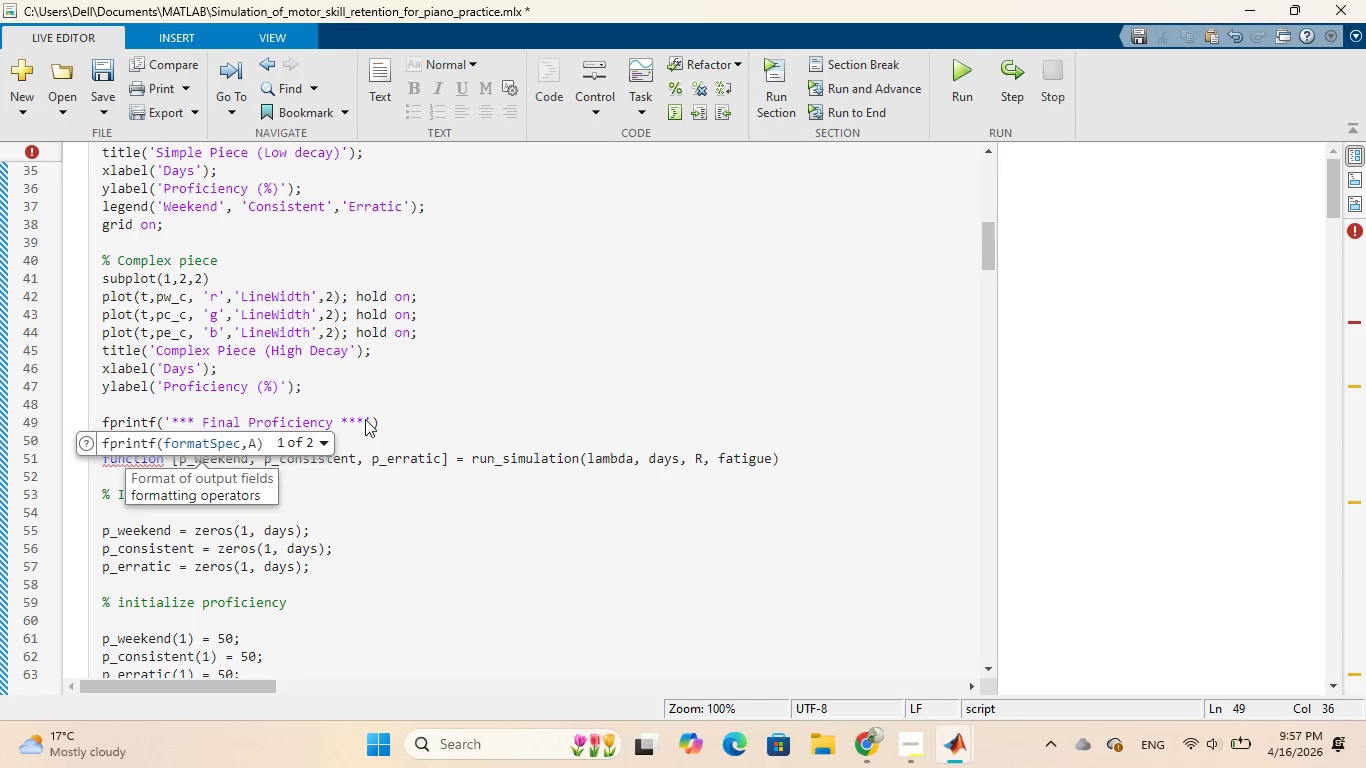 
wait(32.67)
 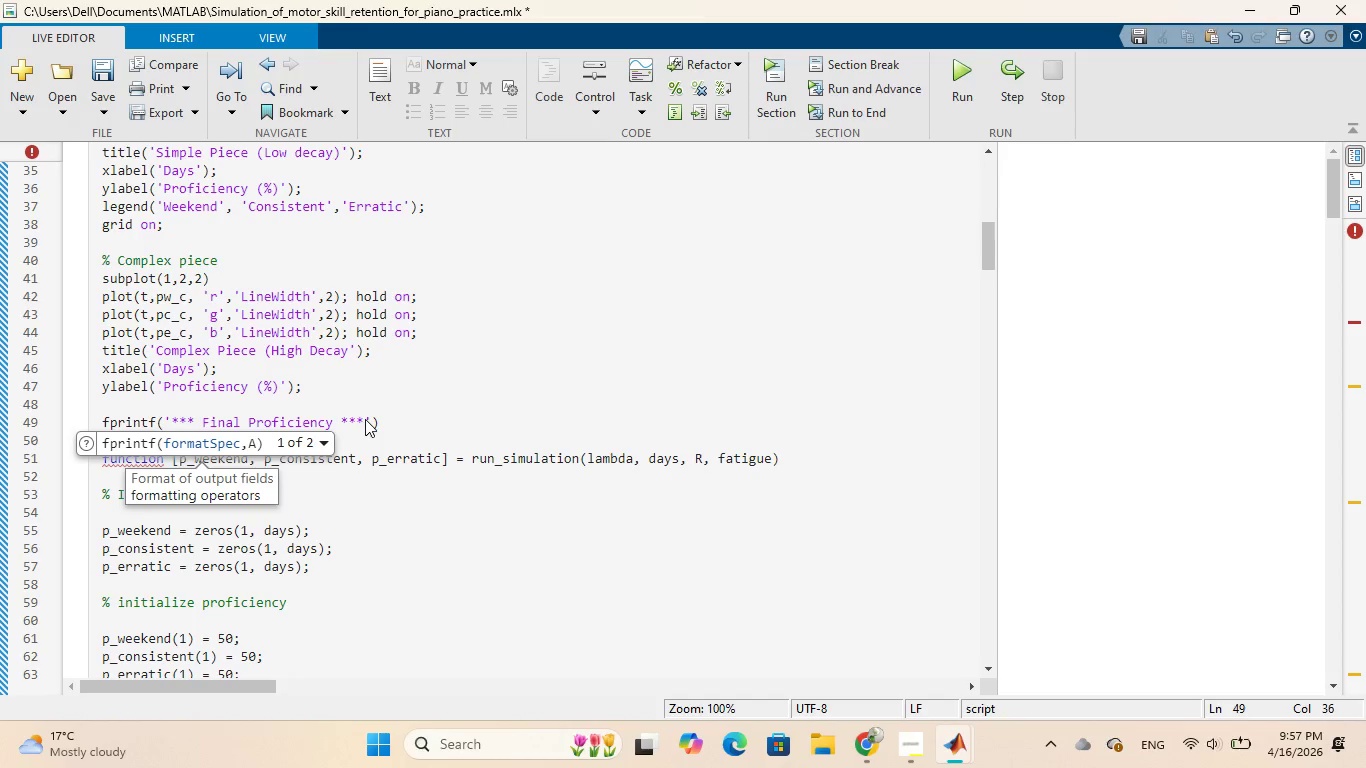 
left_click([388, 429])
 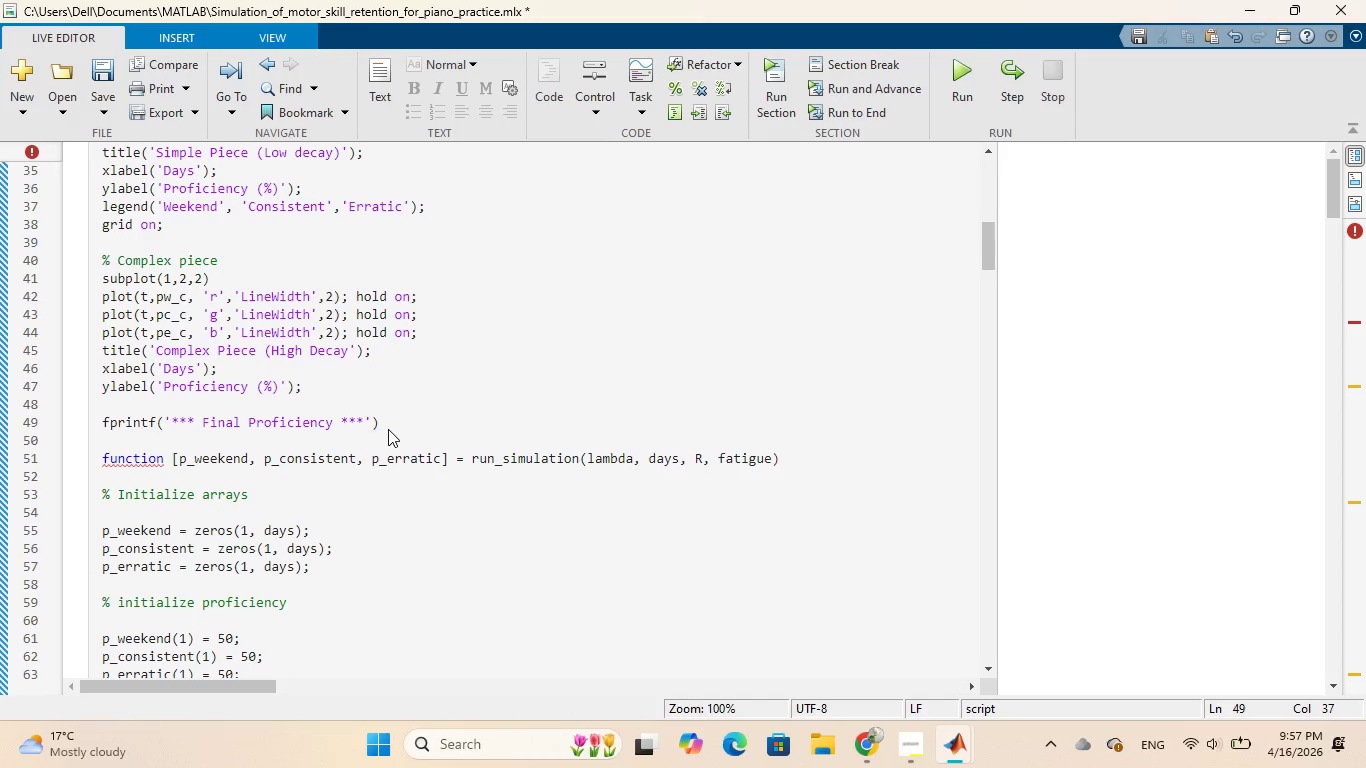 
key(Enter)
 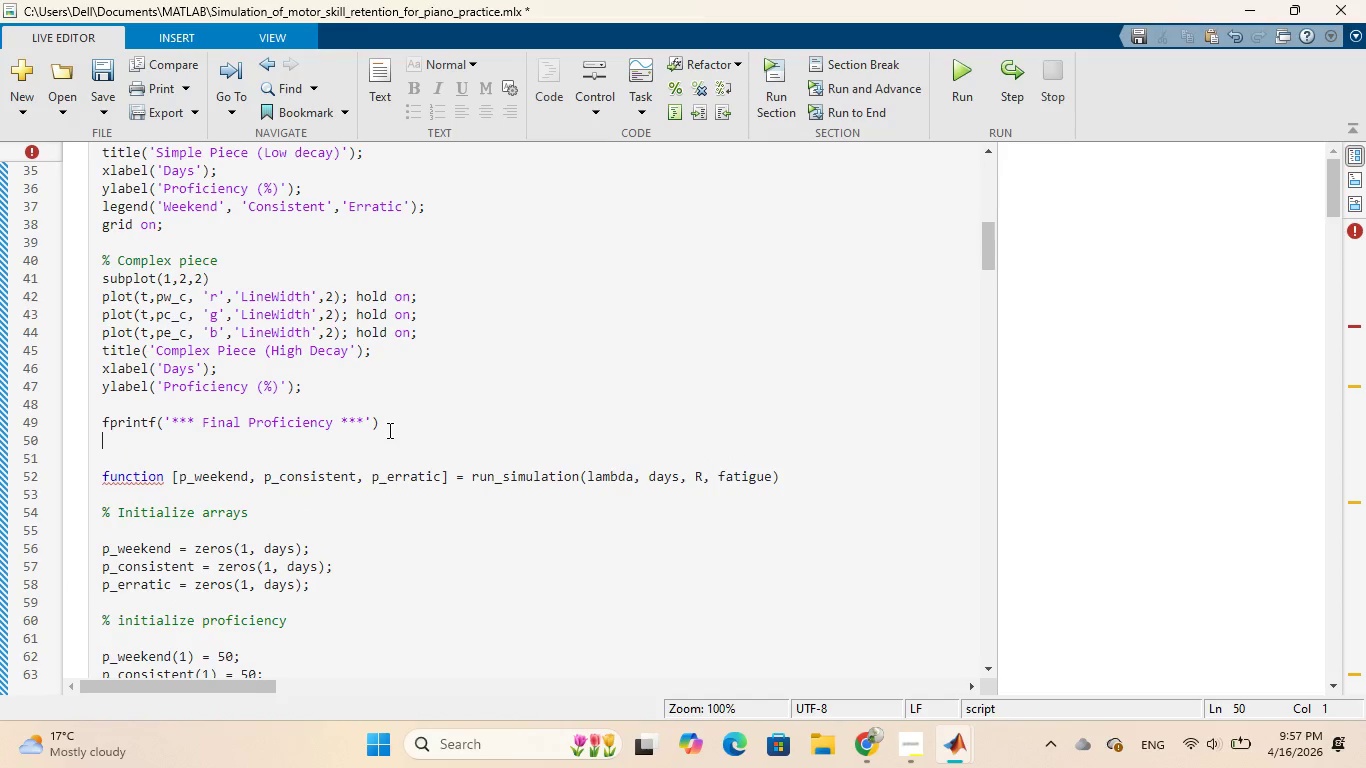 
type(fprint)
key(Tab)
type(()
 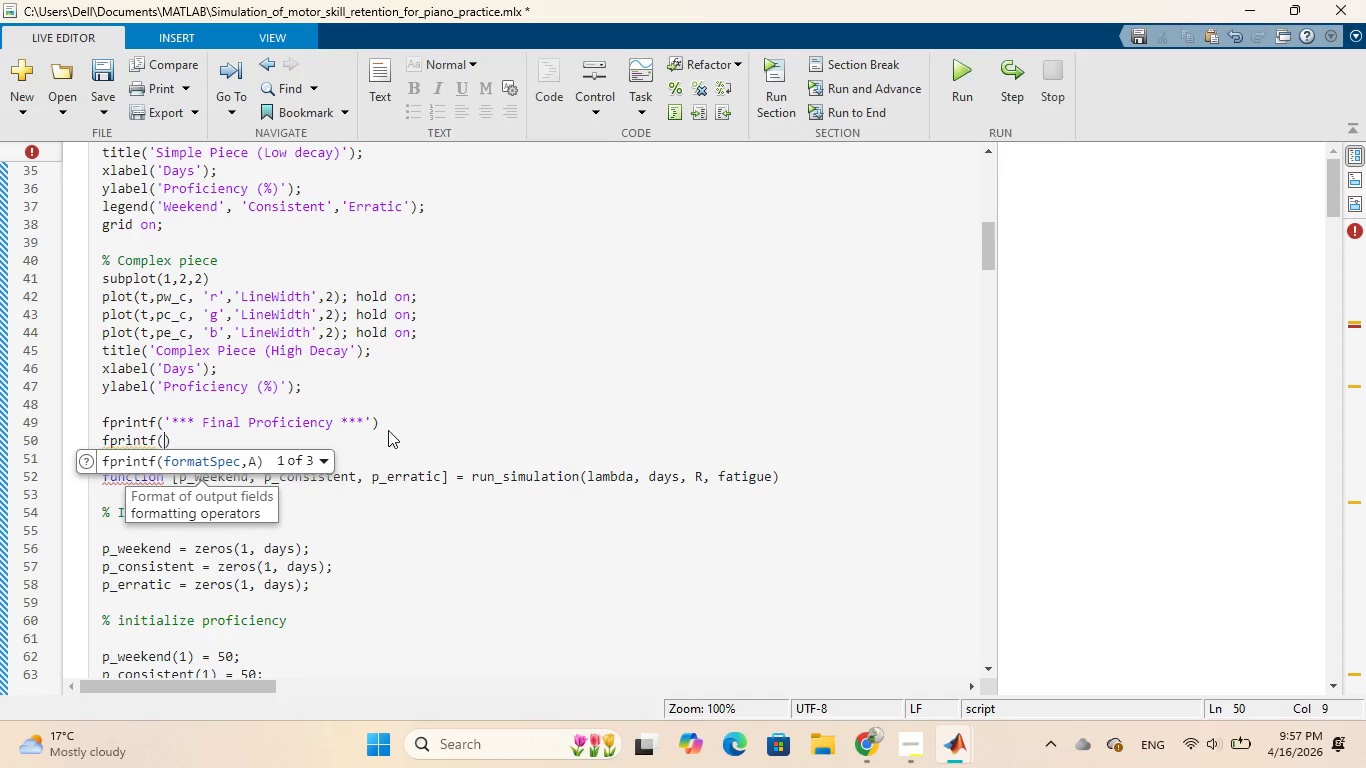 
key(Quote)
 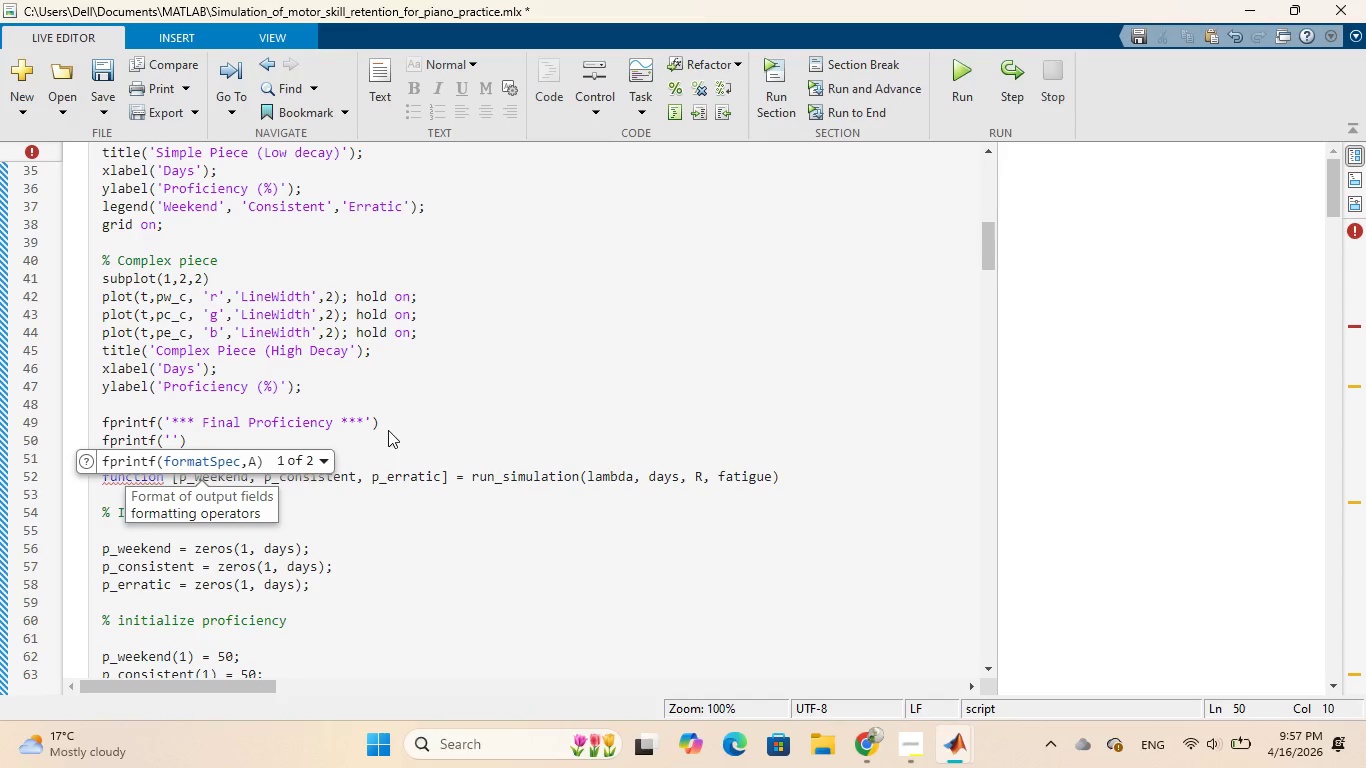 
key(Backslash)
 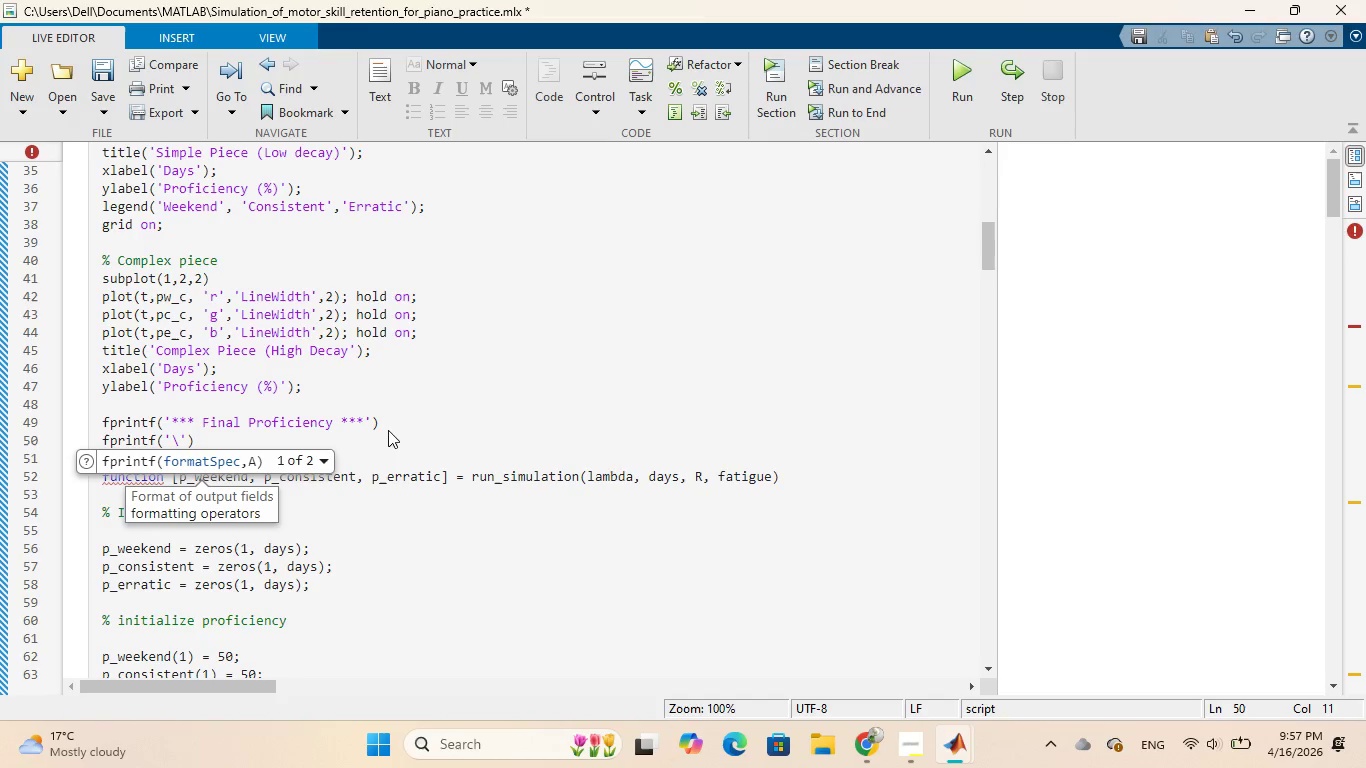 
key(N)
 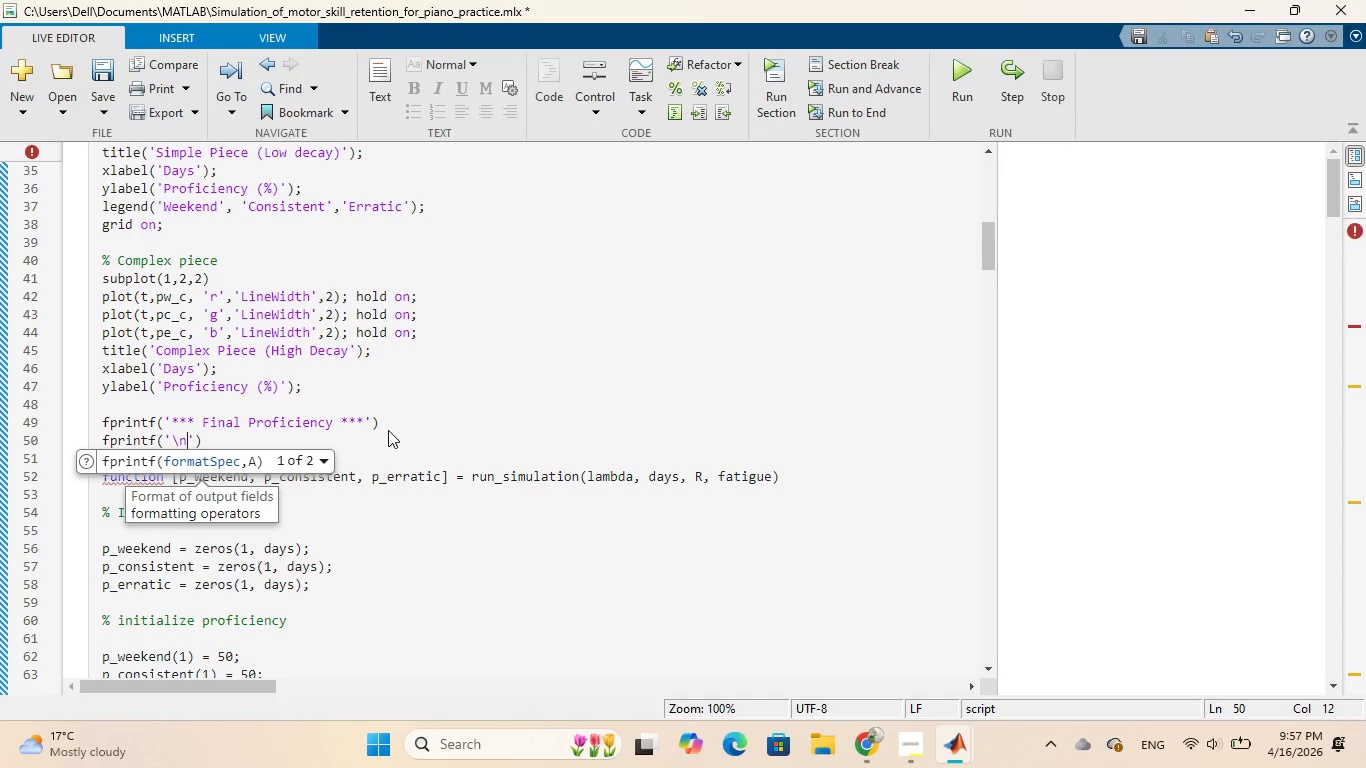 
key(Space)
 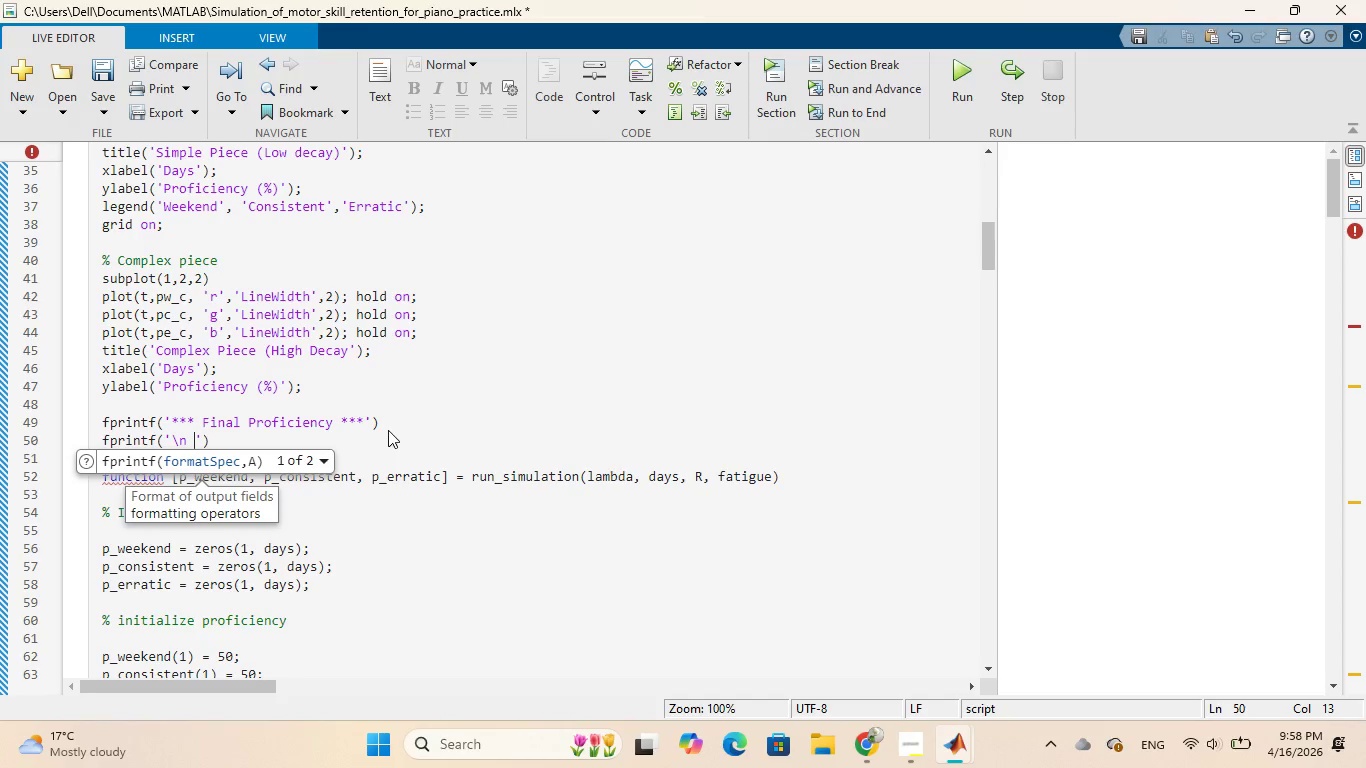 
wait(8.7)
 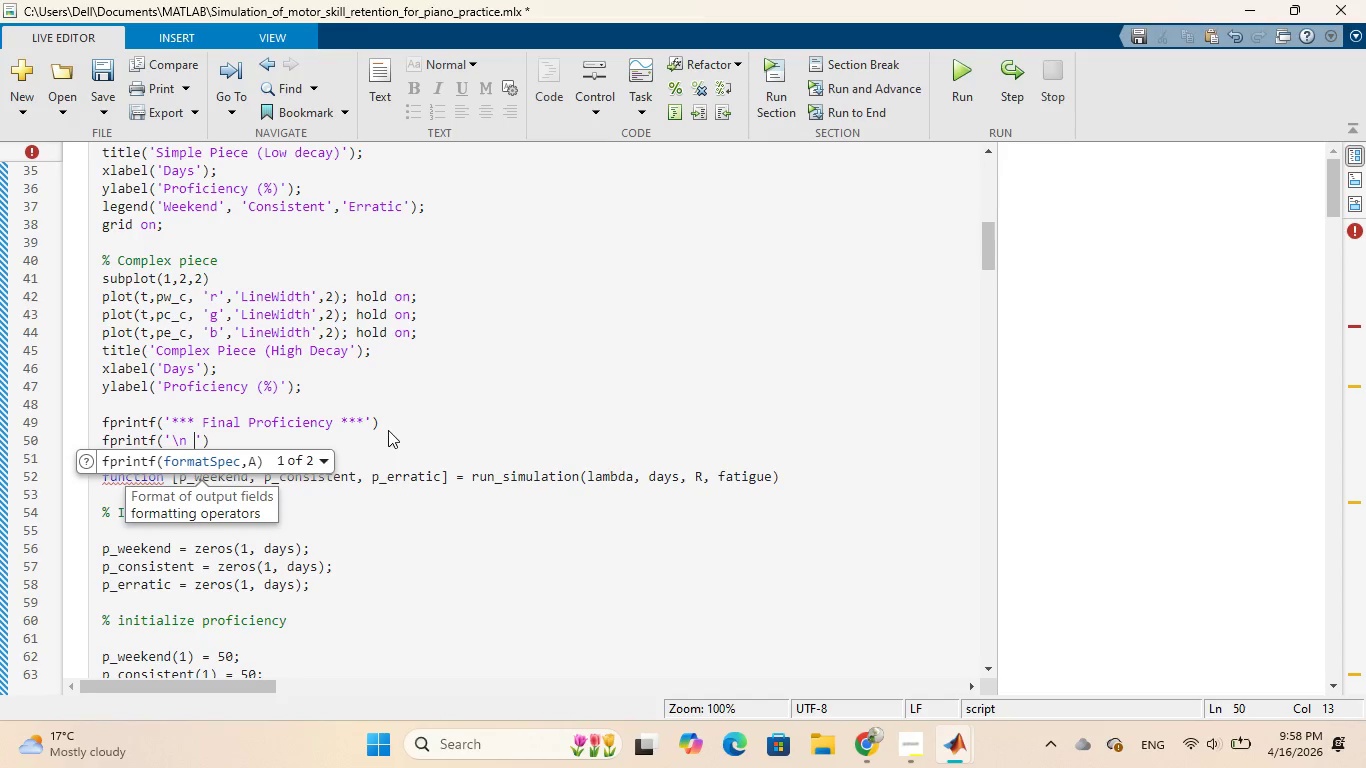 
type(SIMPLE PIECE)
 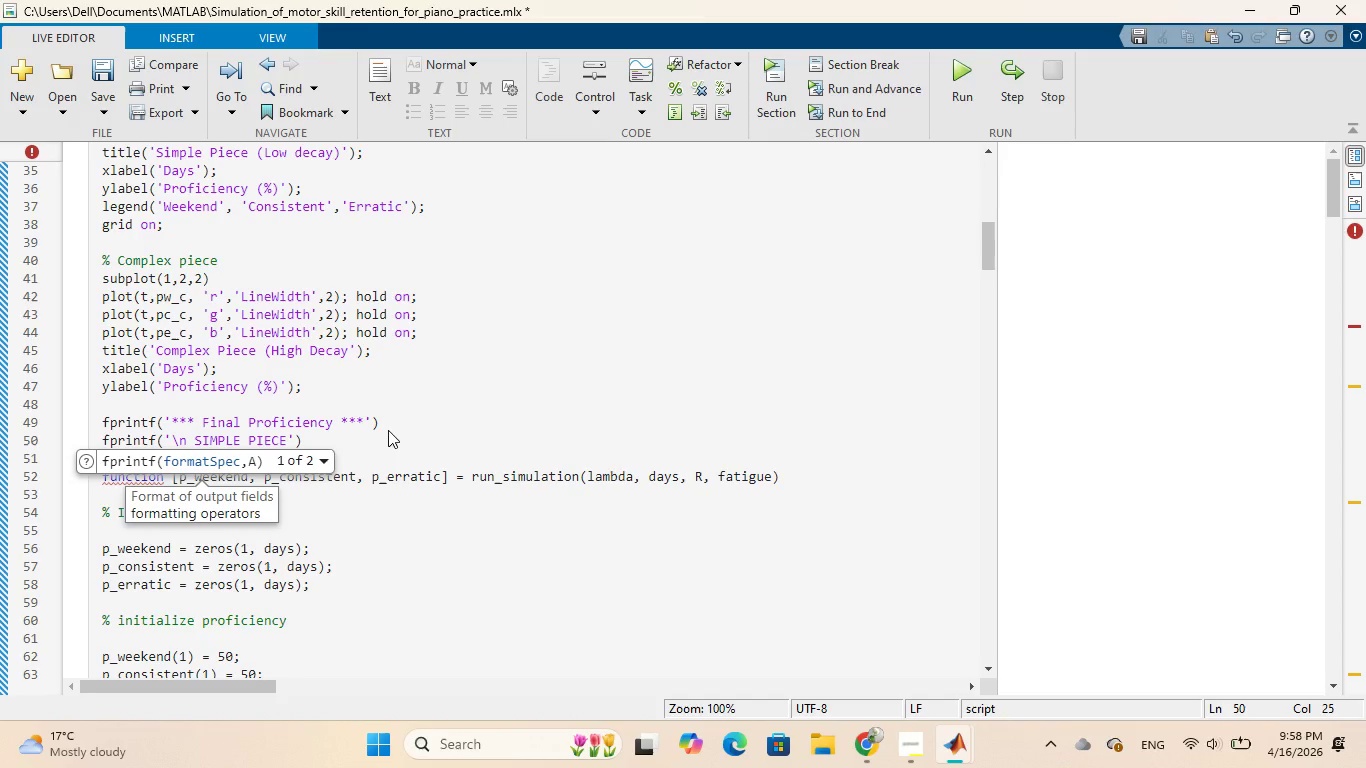 
wait(6.03)
 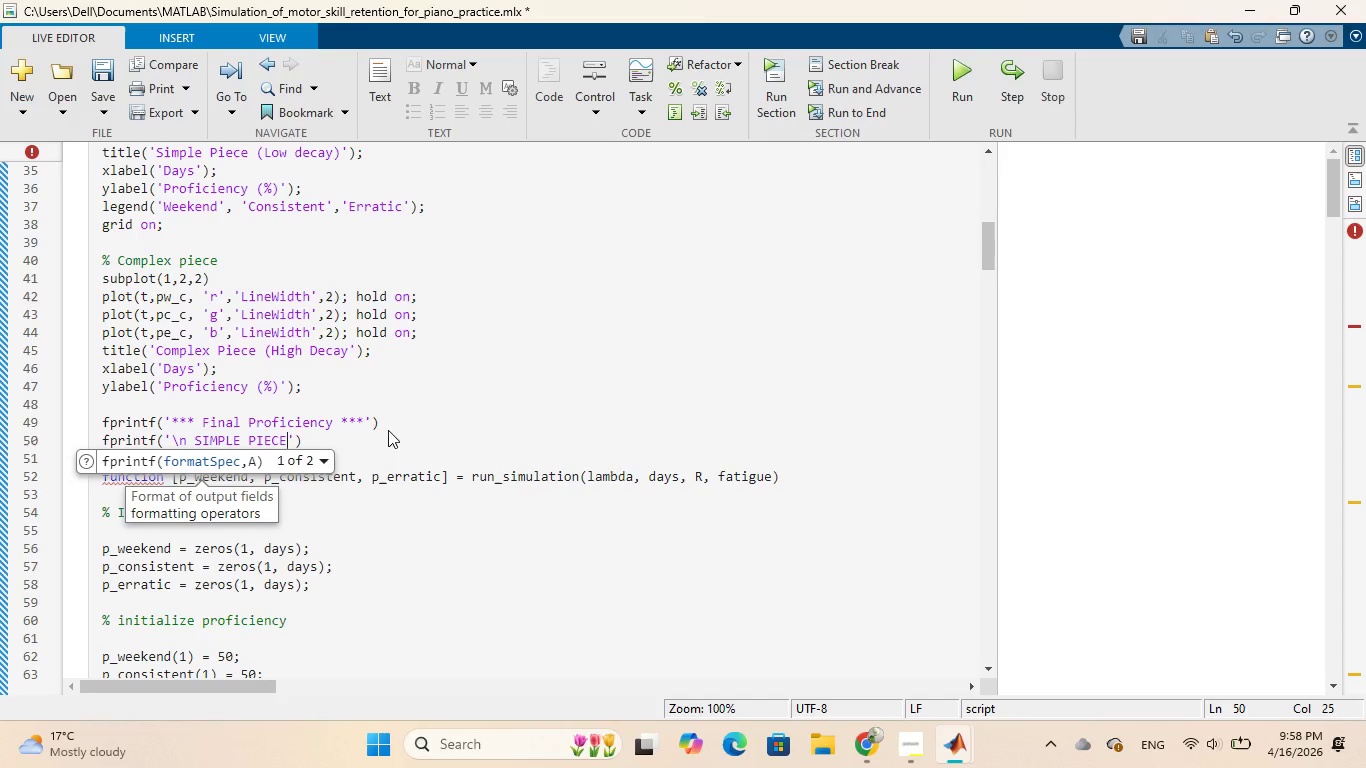 
key(Space)
 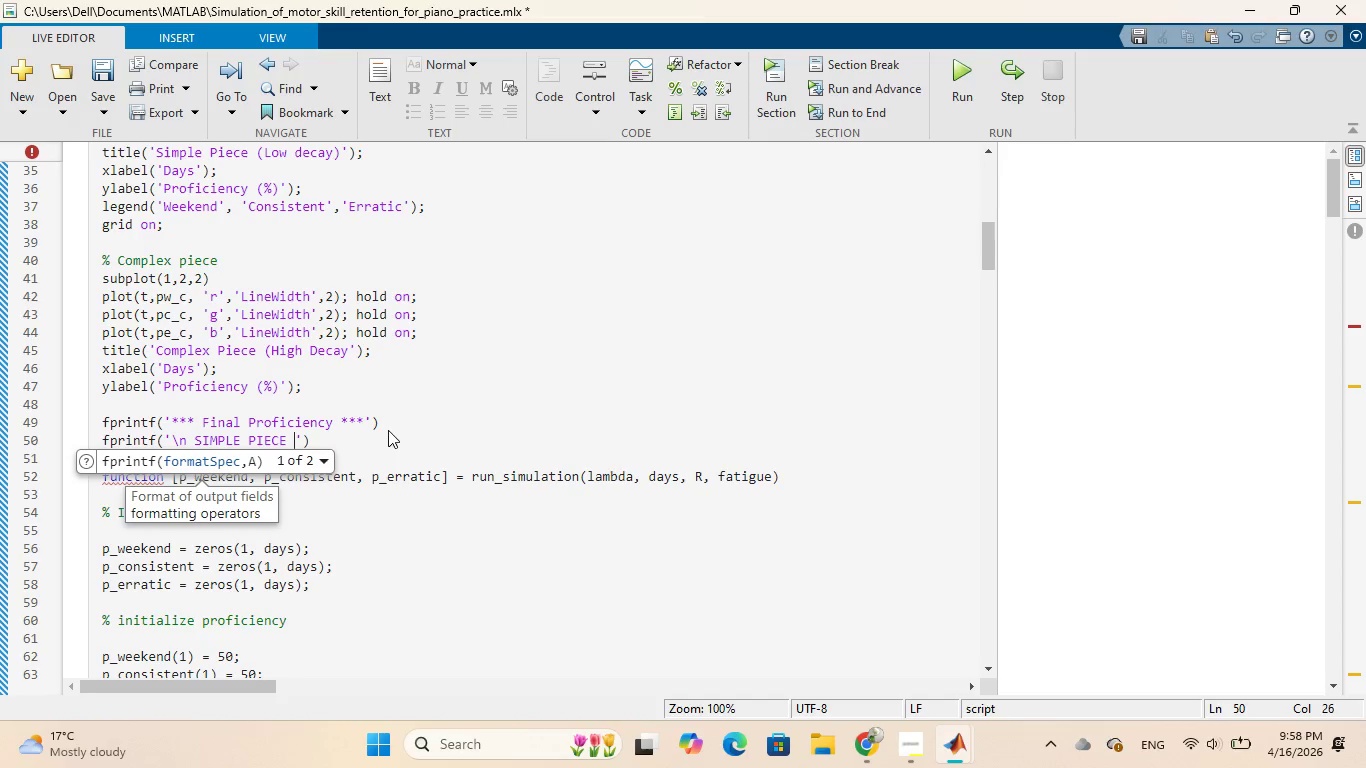 
key(Minus)
 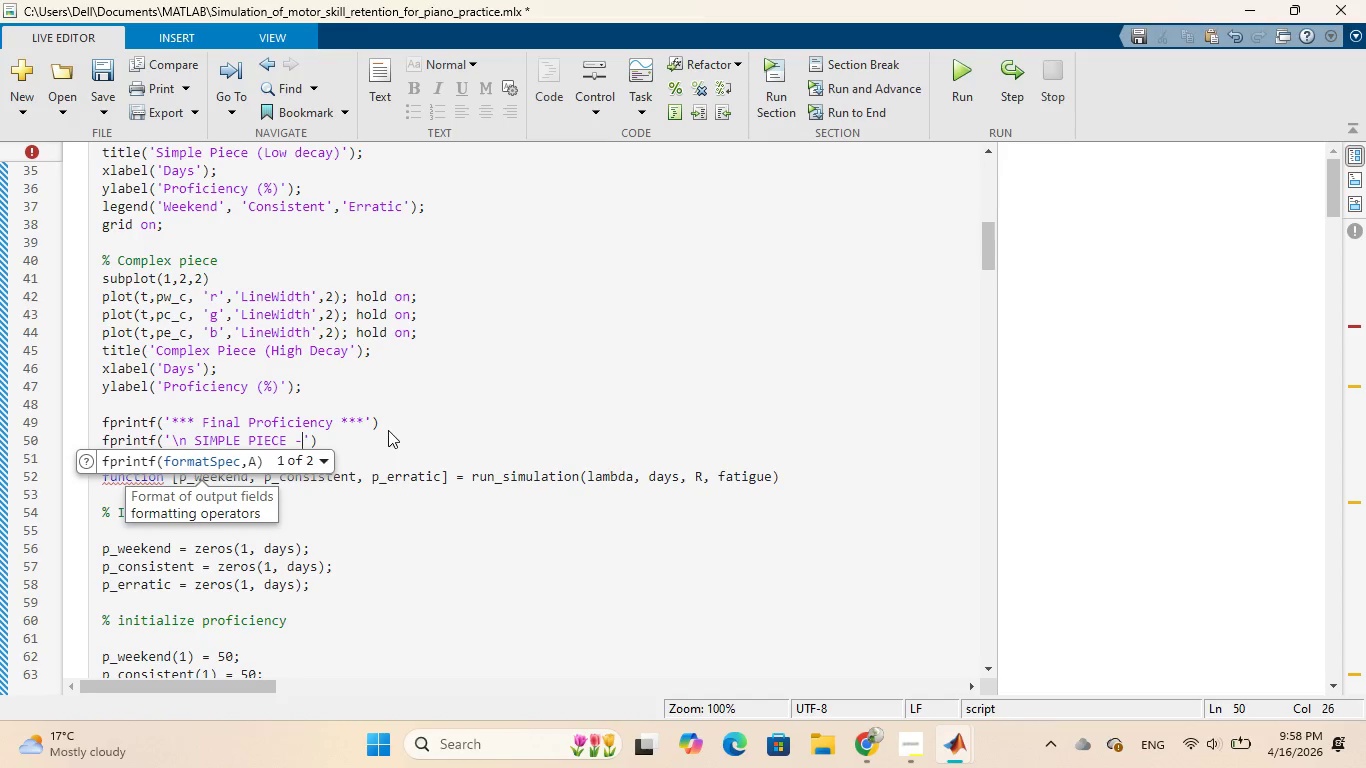 
key(Minus)
 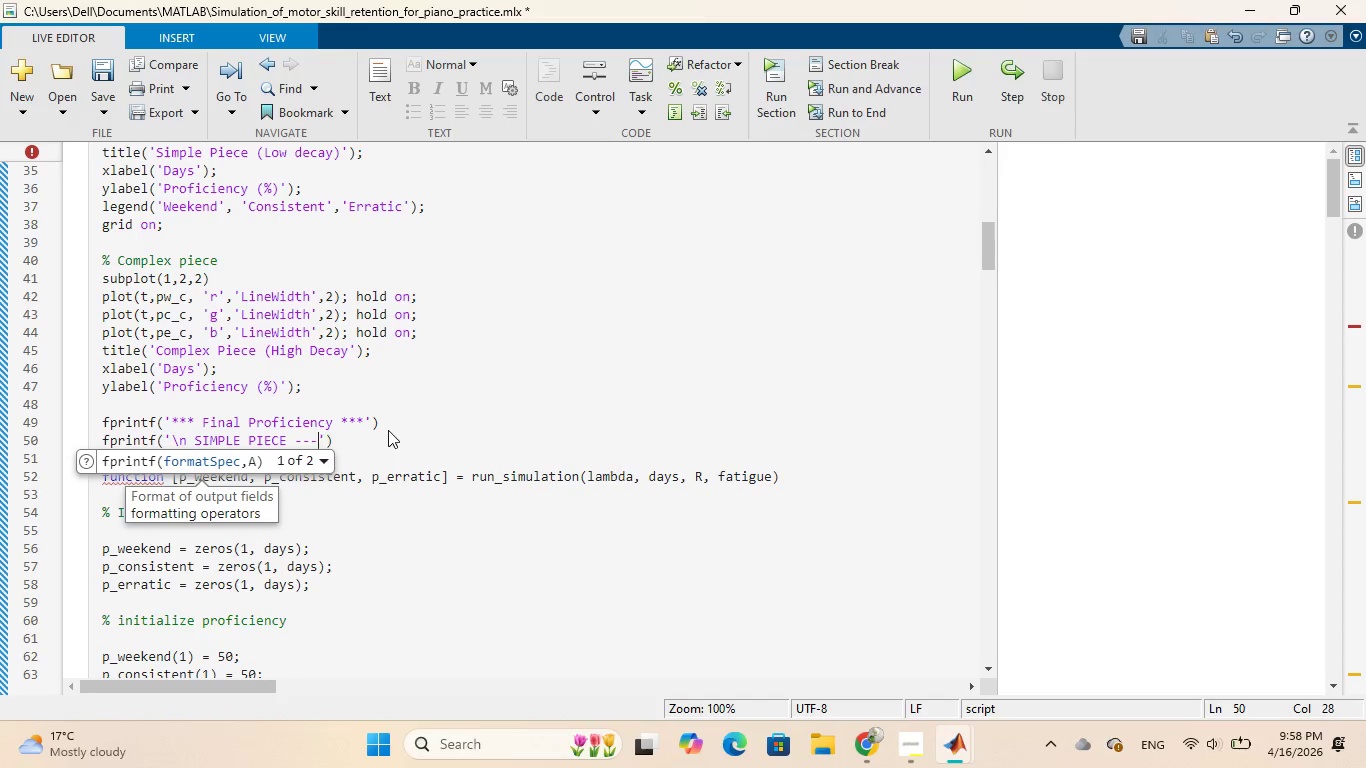 
key(Minus)
 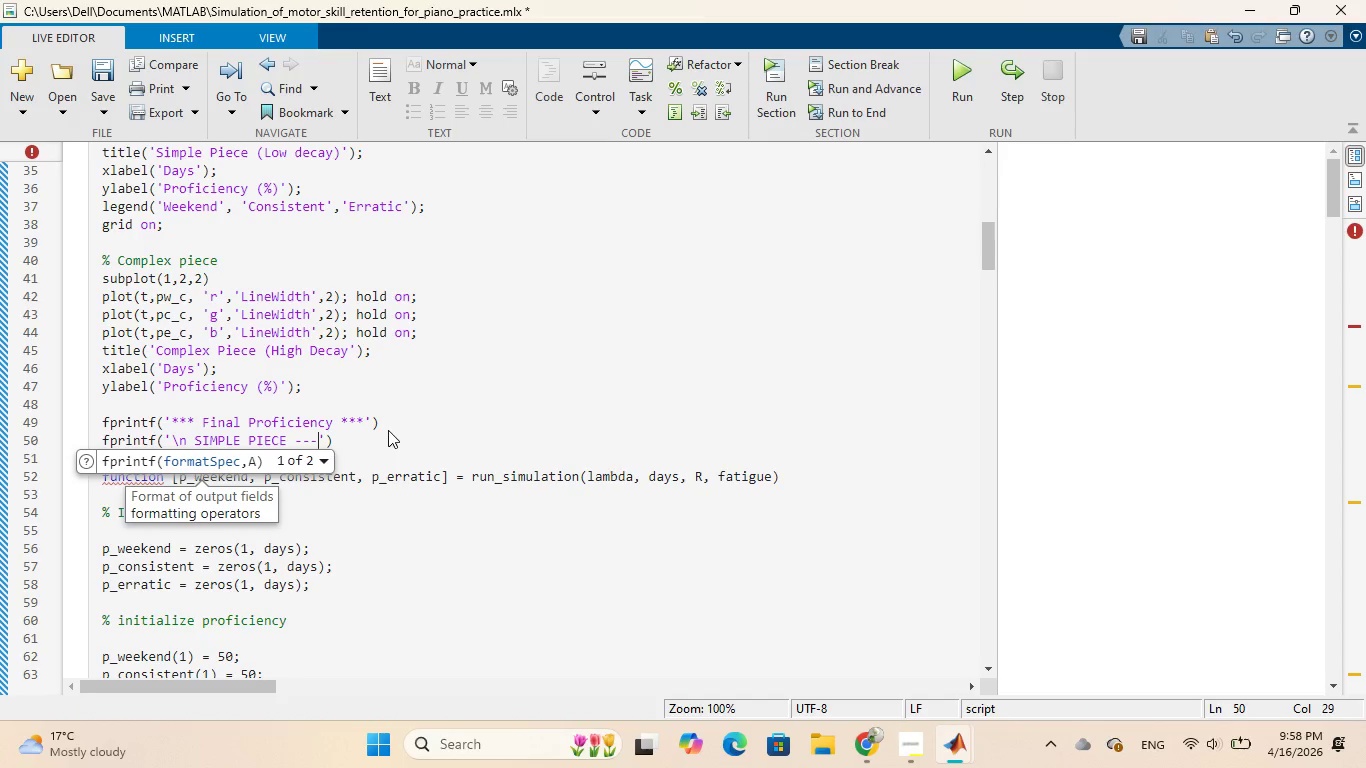 
key(Backslash)
 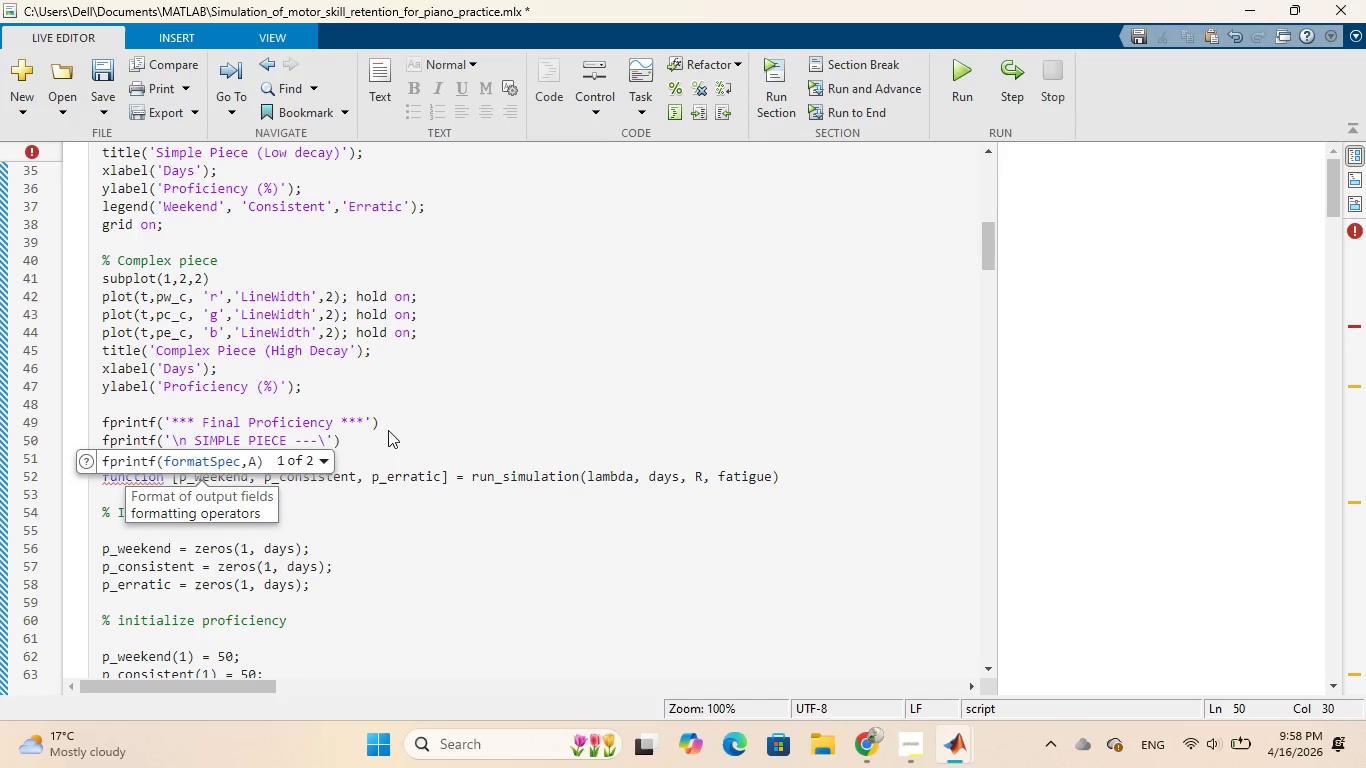 
key(N)
 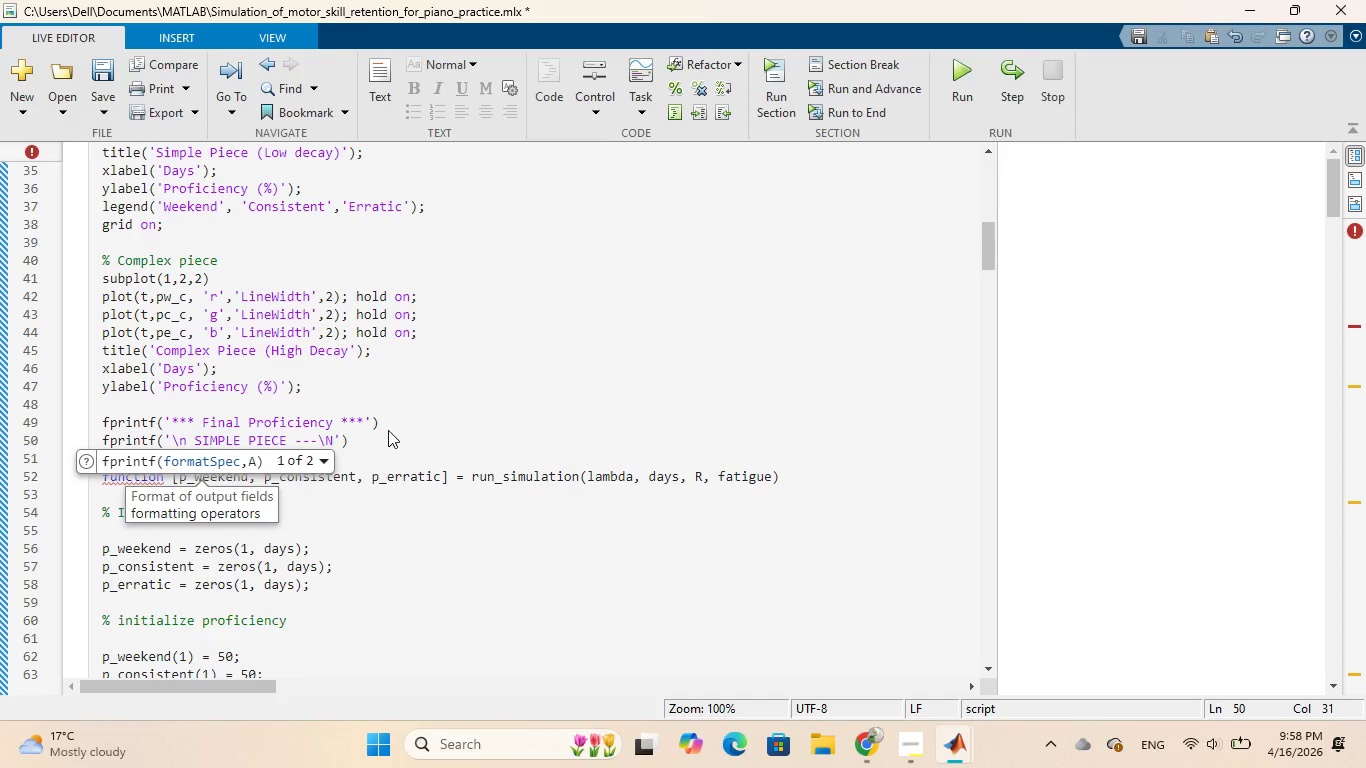 
key(Backspace)
 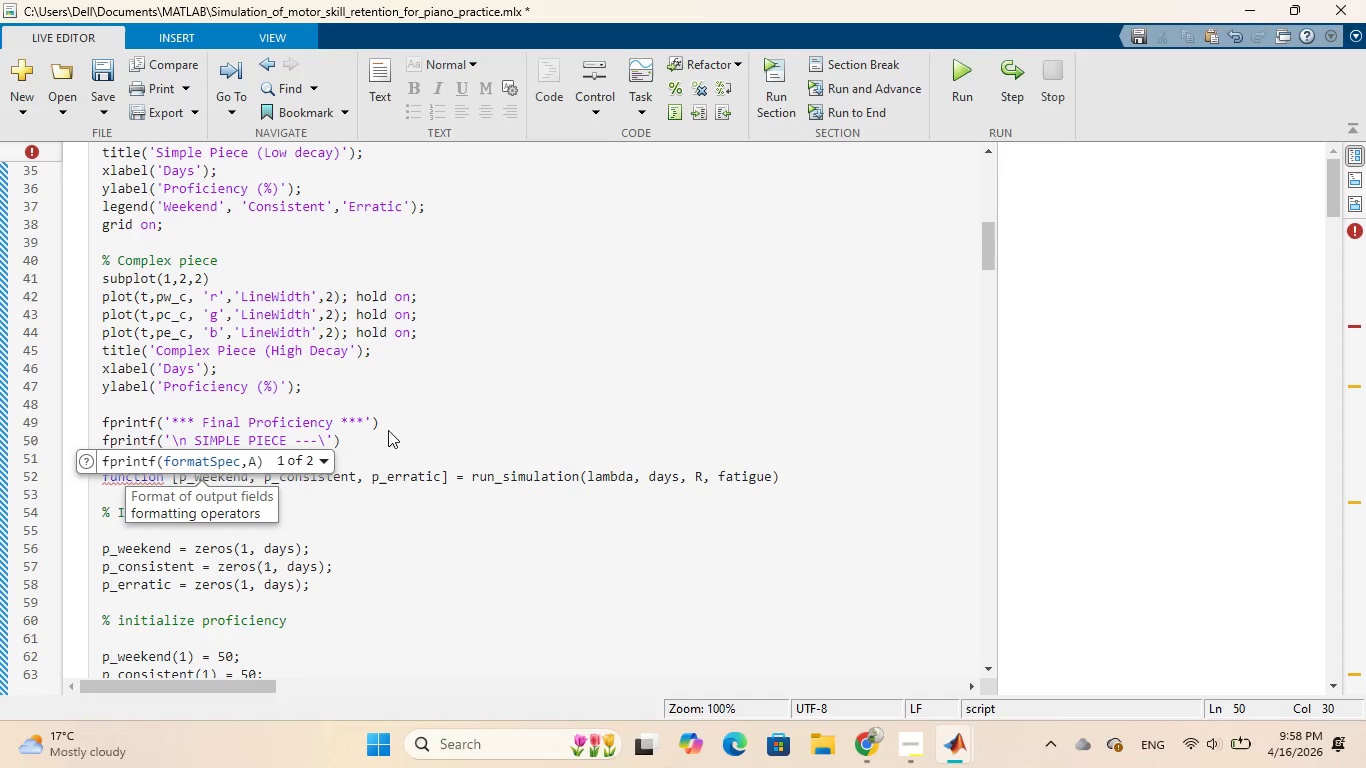 
key(CapsLock)
 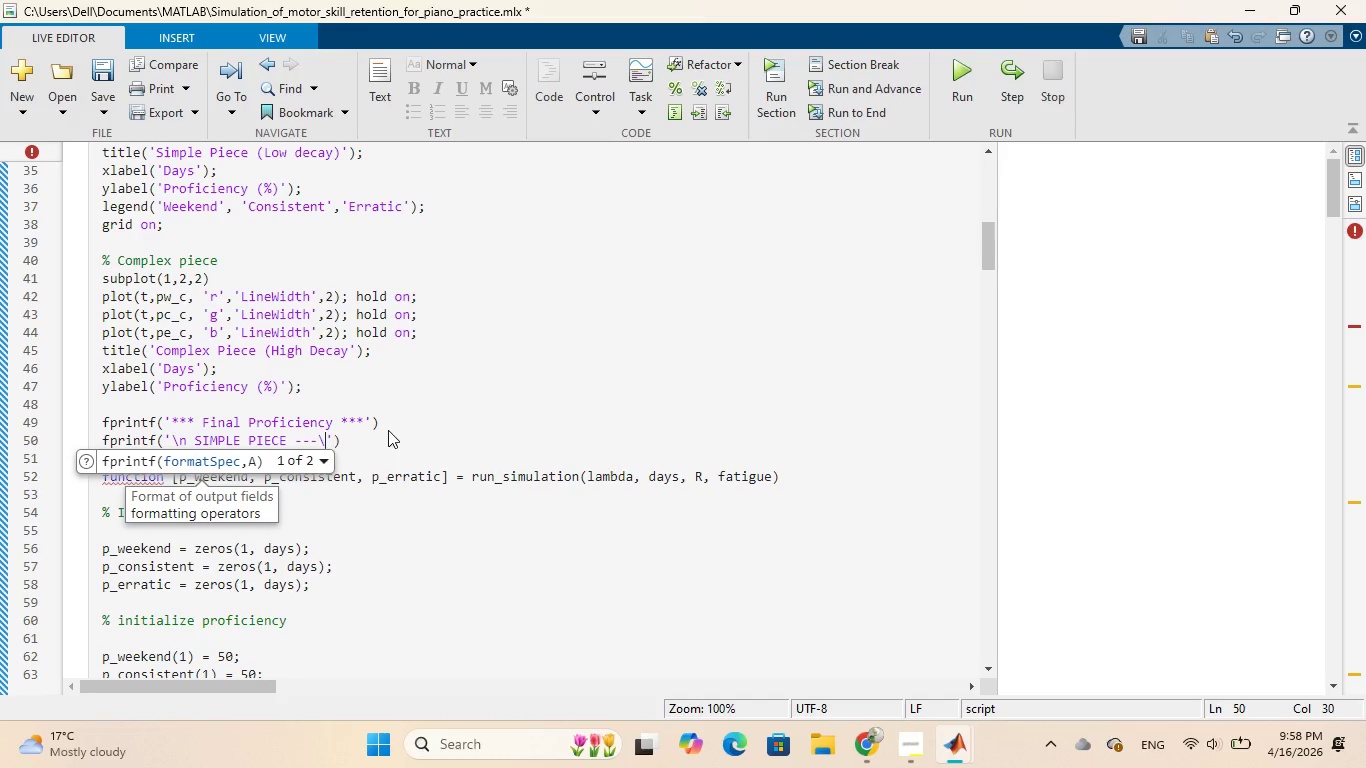 
key(N)
 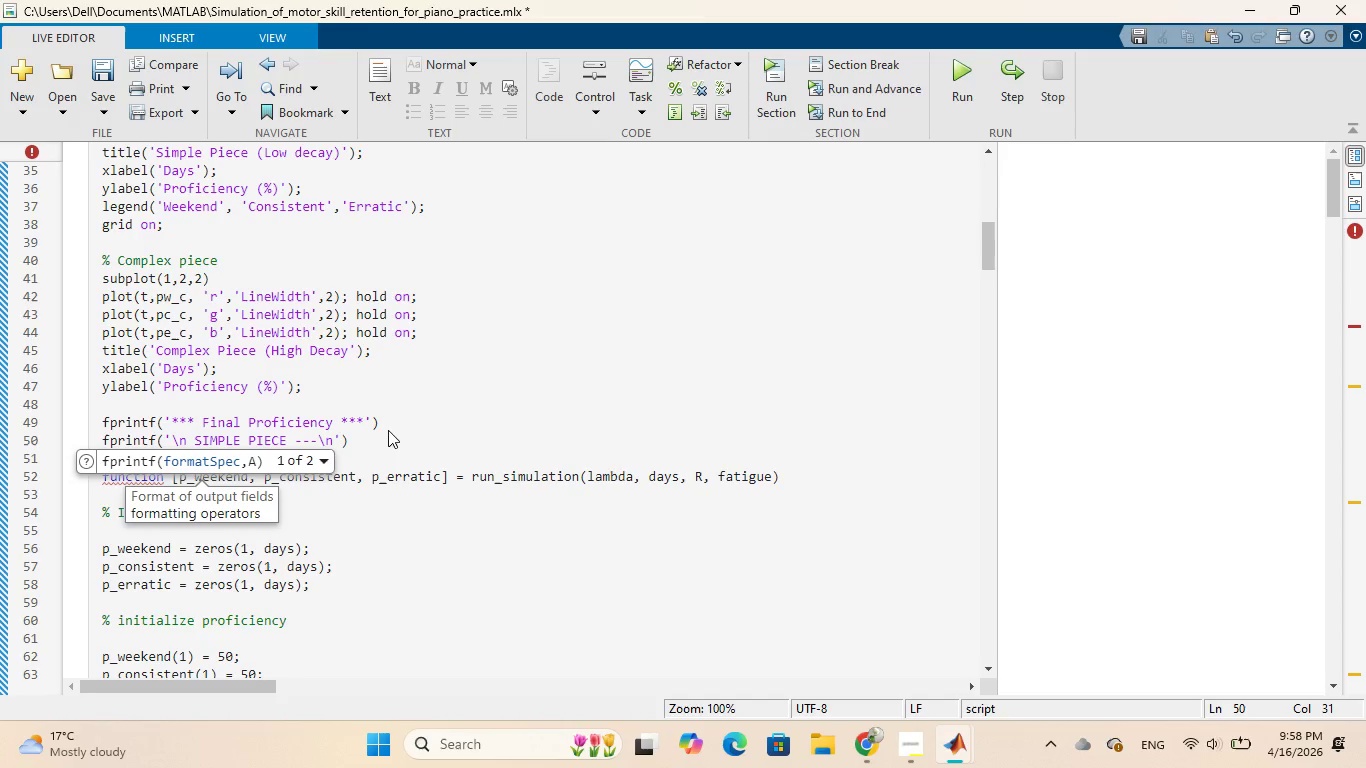 
key(ArrowLeft)
 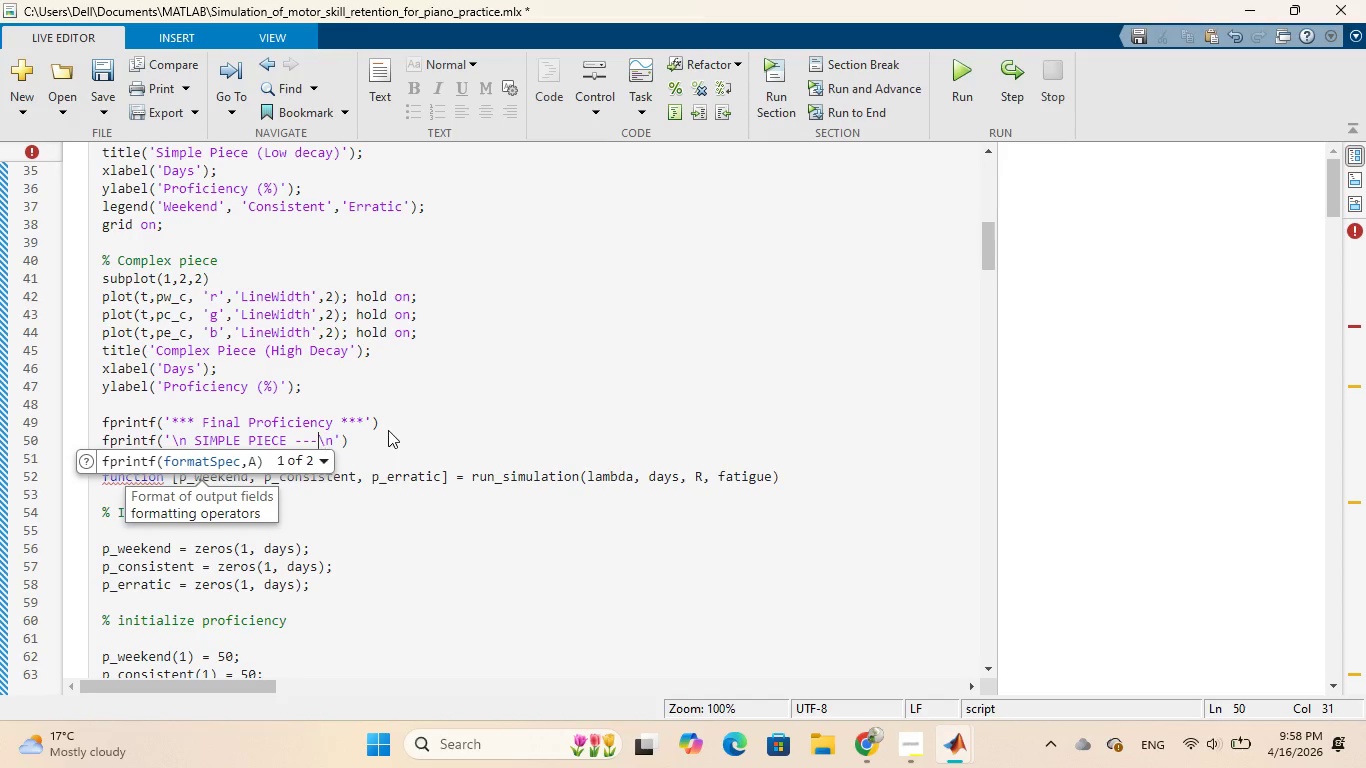 
hold_key(key=ArrowLeft, duration=0.81)
 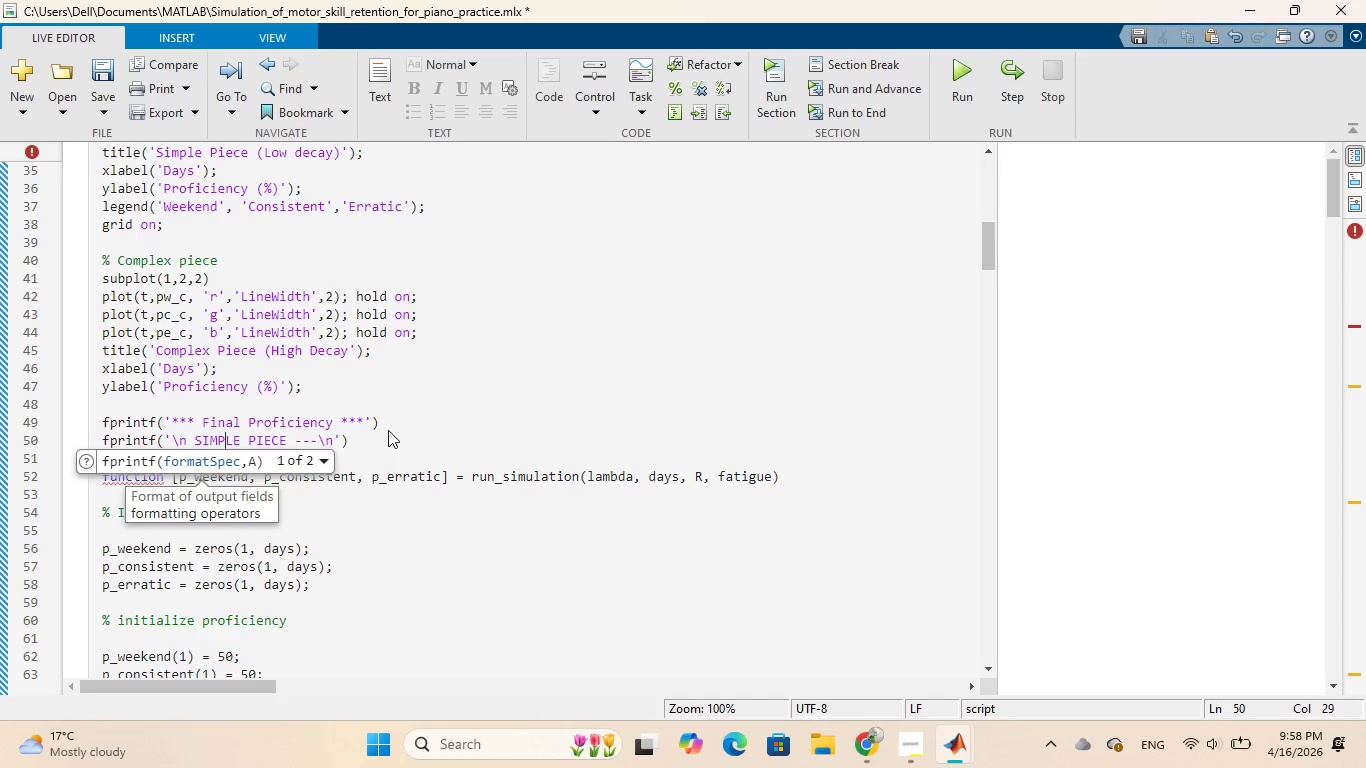 
key(ArrowLeft)
 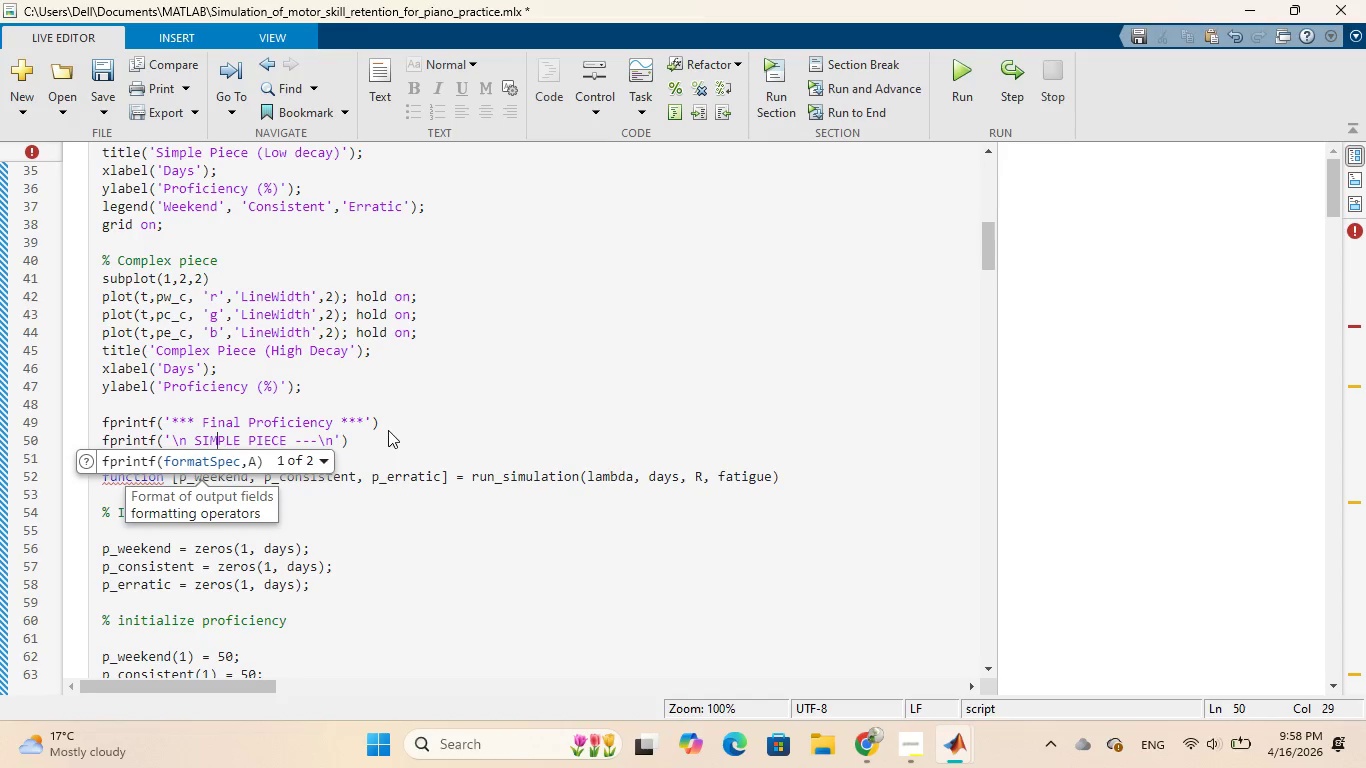 
key(ArrowLeft)
 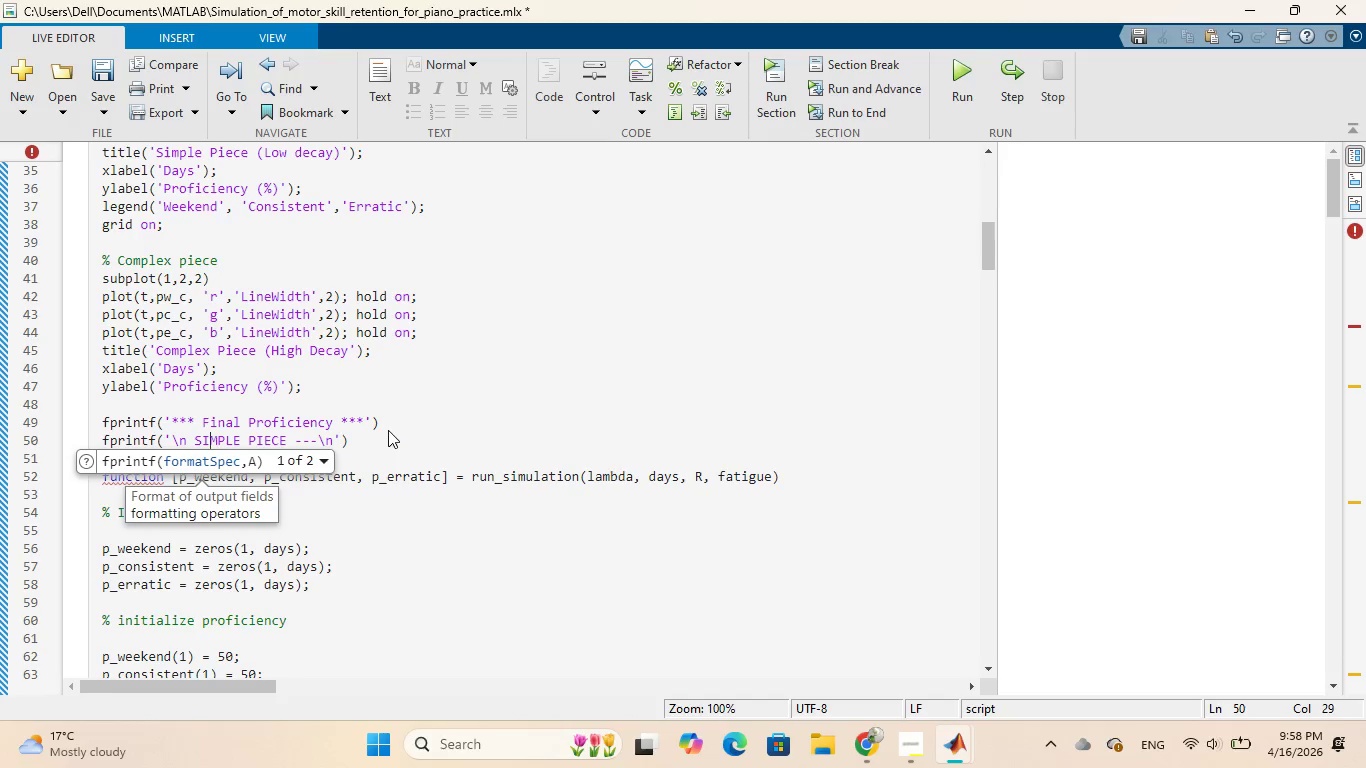 
key(ArrowLeft)
 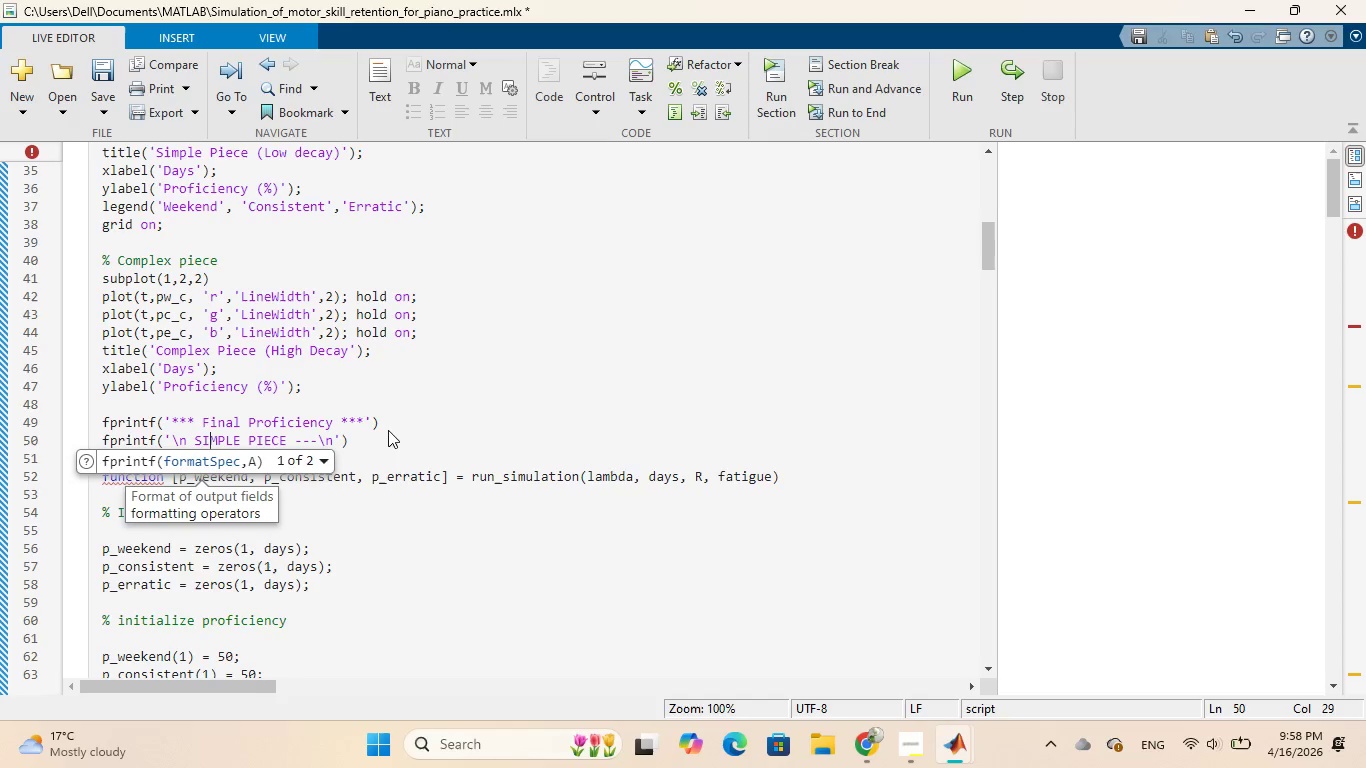 
key(ArrowLeft)
 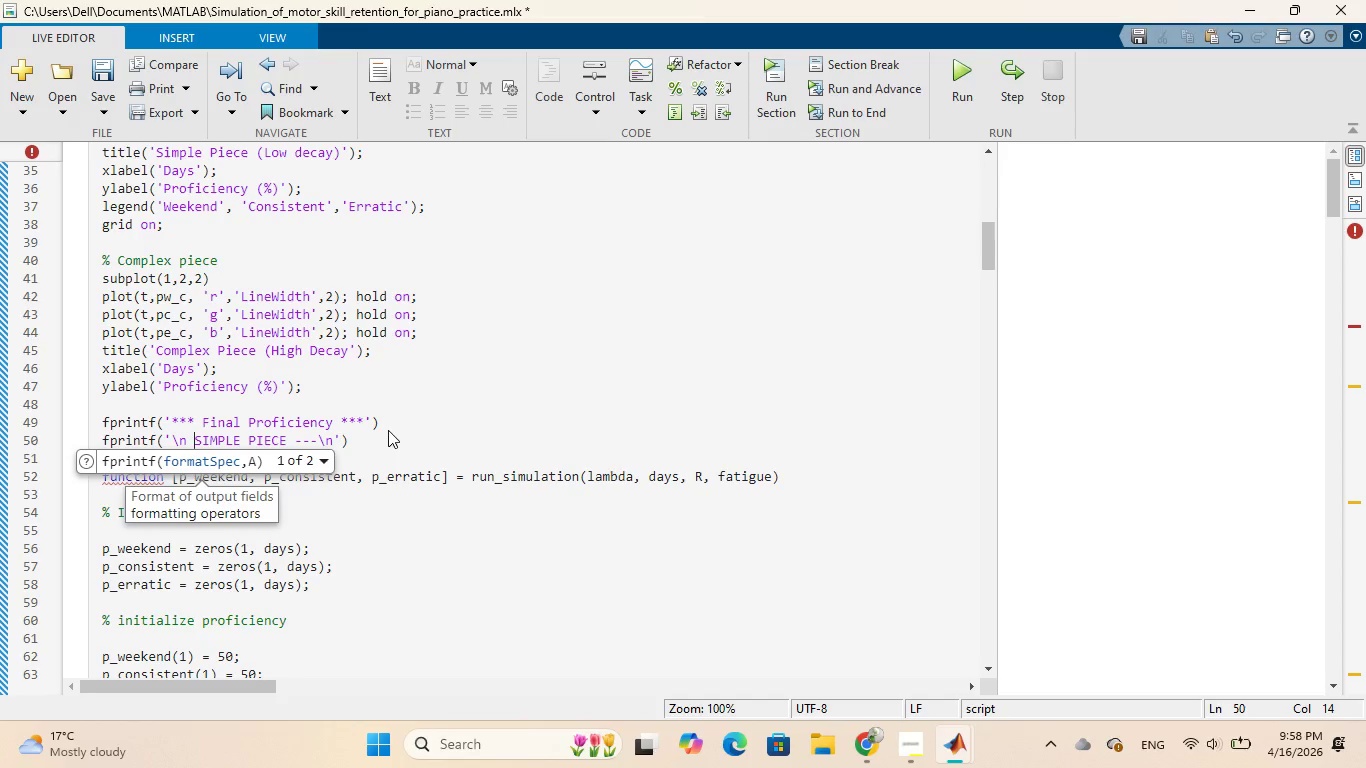 
key(ArrowLeft)
 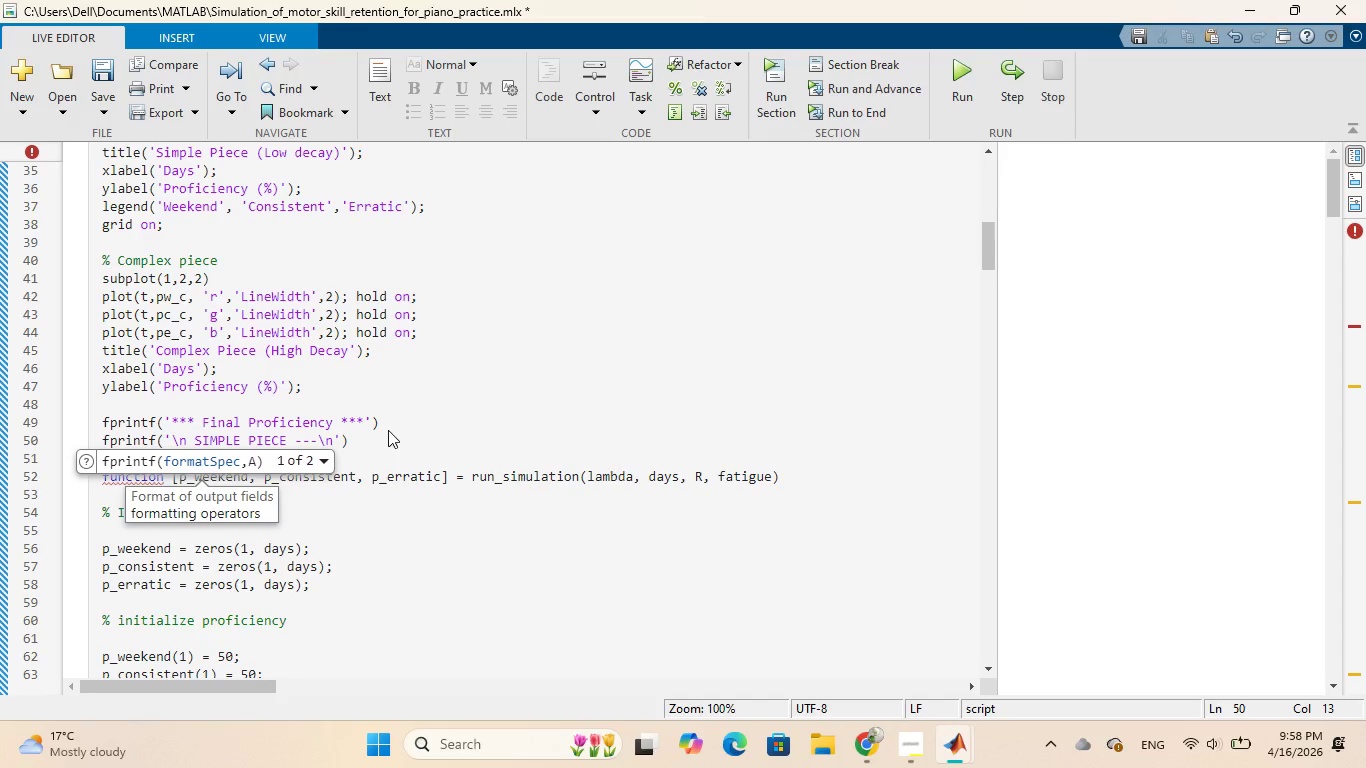 
key(Minus)
 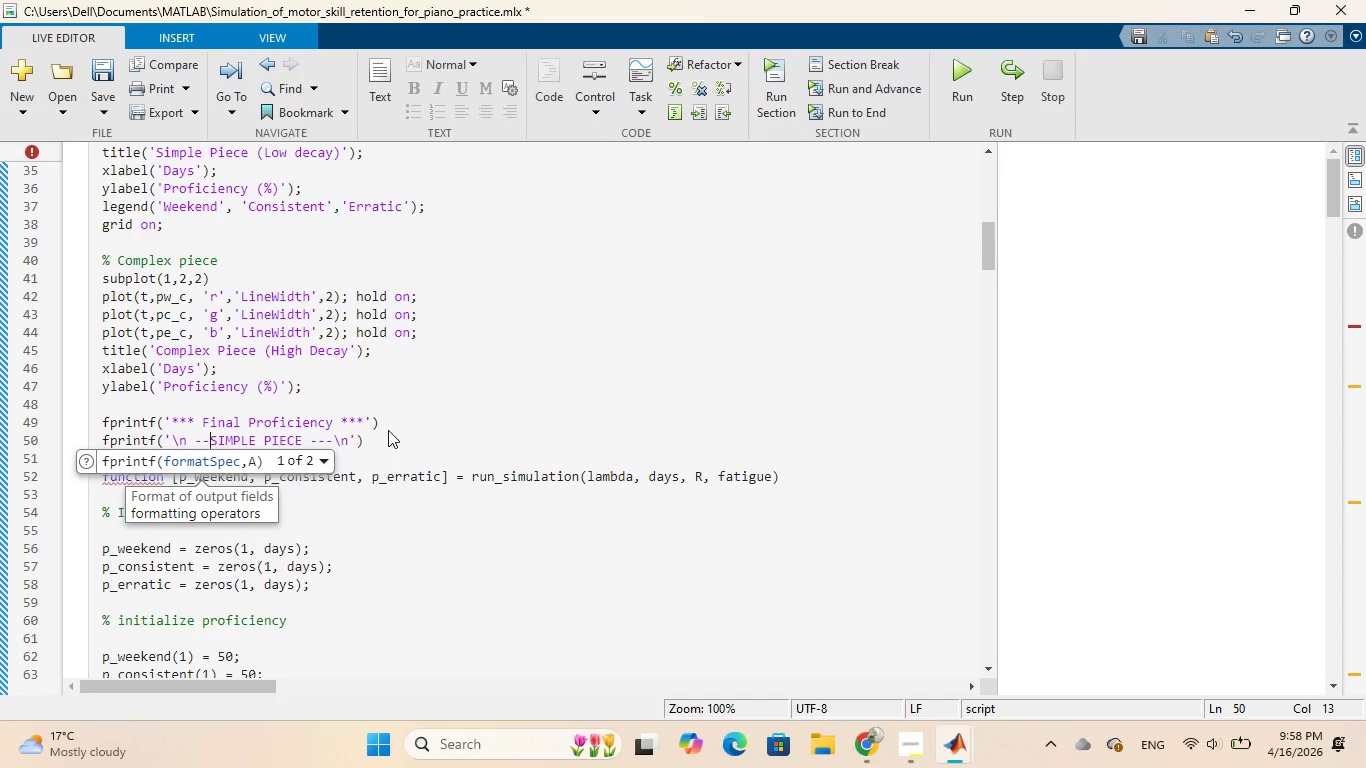 
key(Minus)
 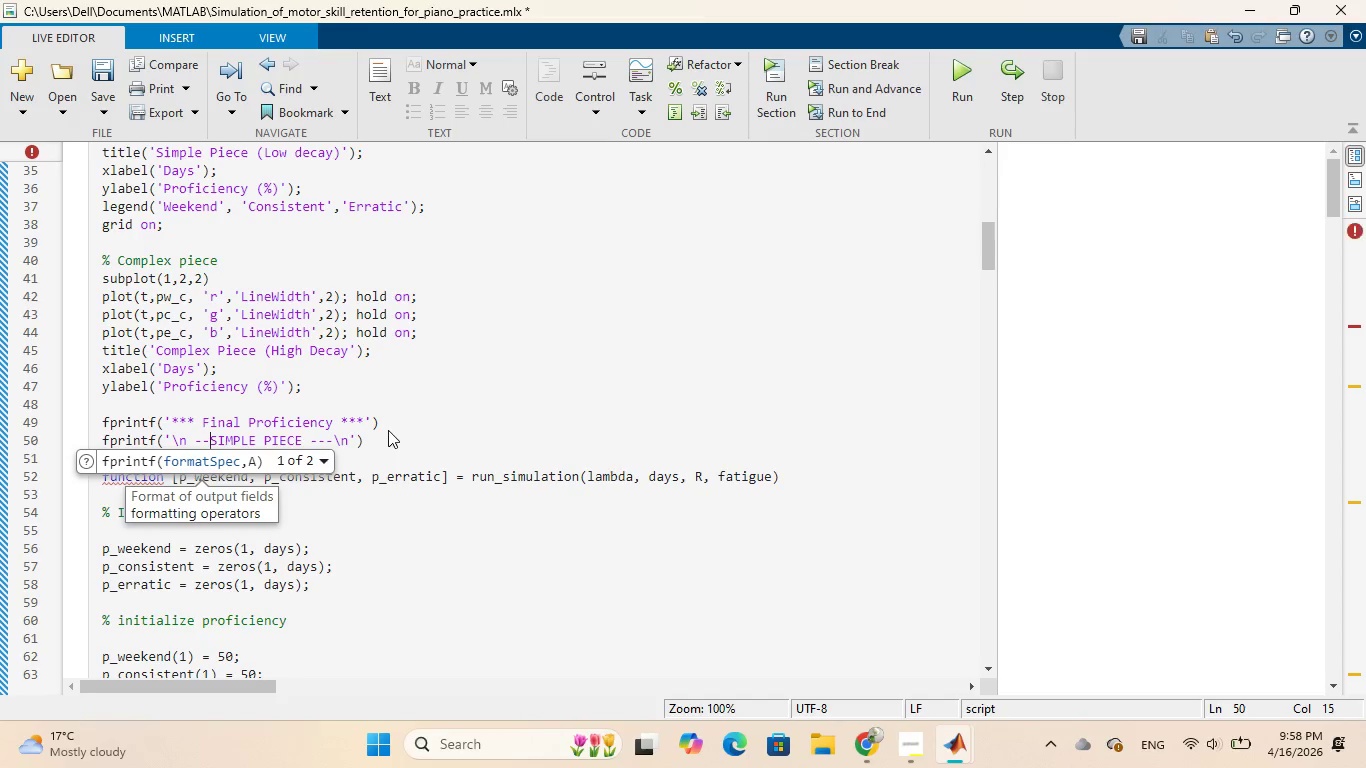 
key(Minus)
 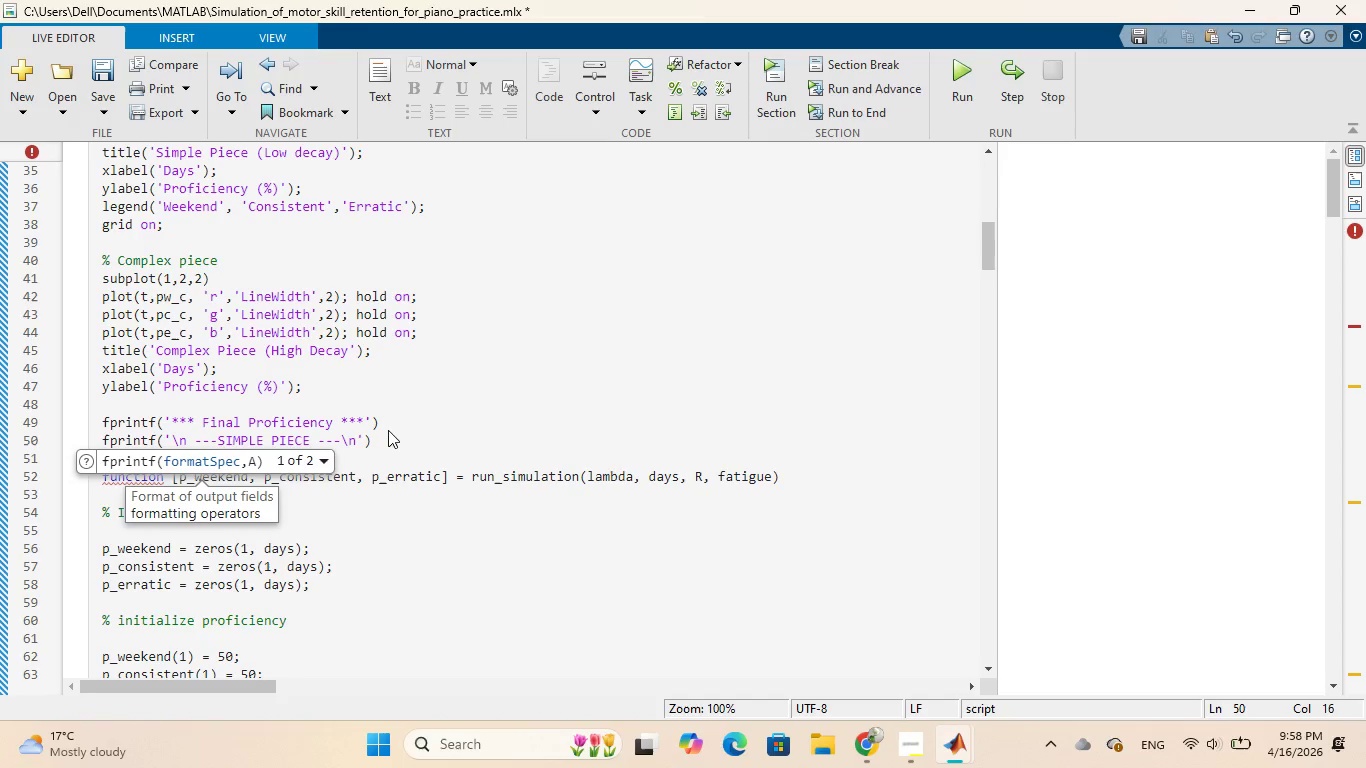 
wait(6.3)
 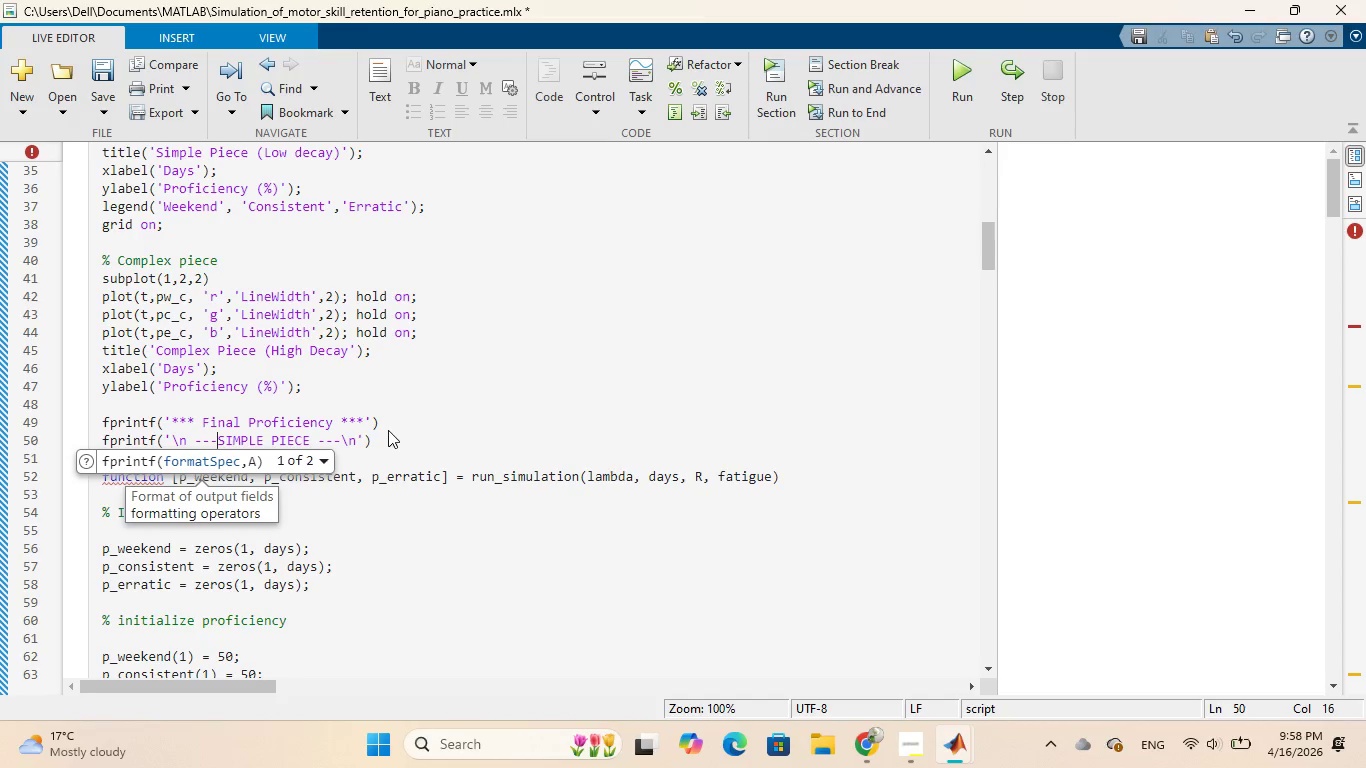 
hold_key(key=ArrowRight, duration=0.7)
 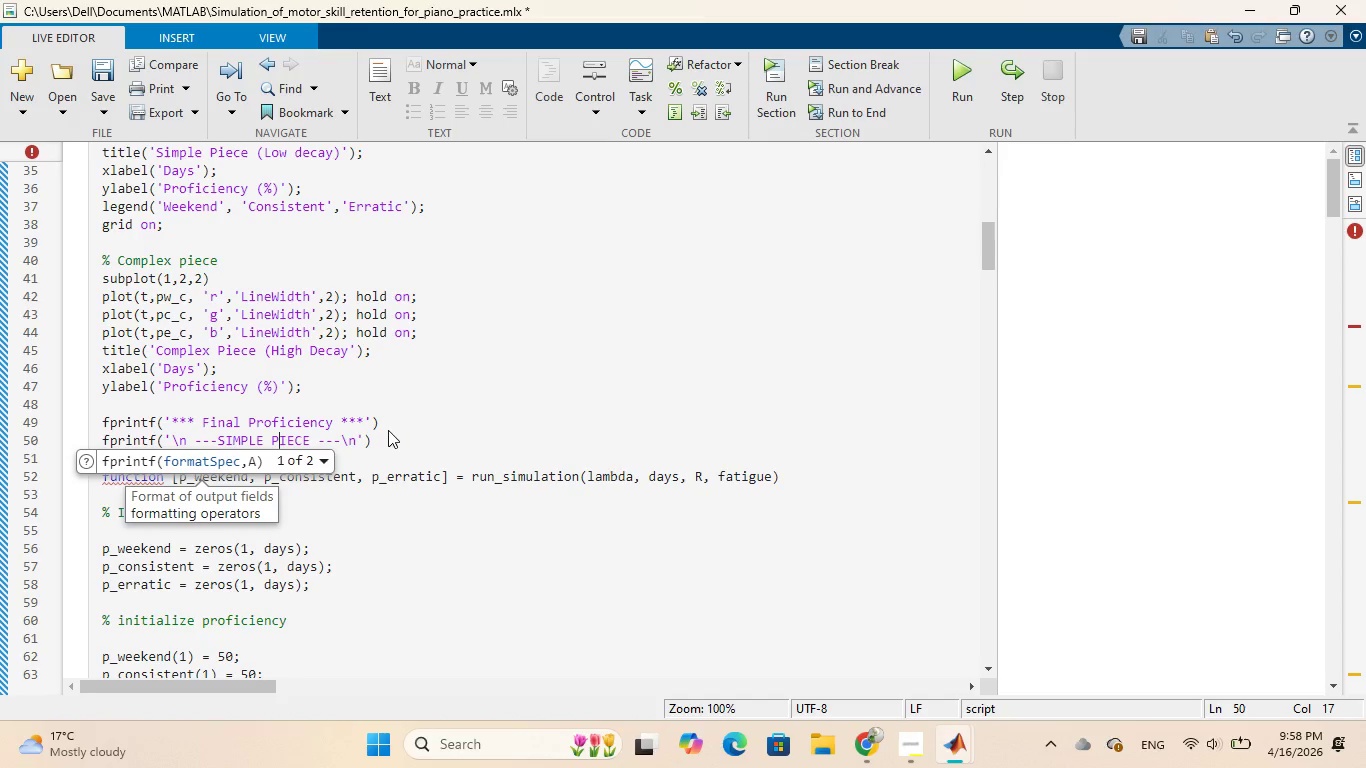 
key(ArrowRight)
 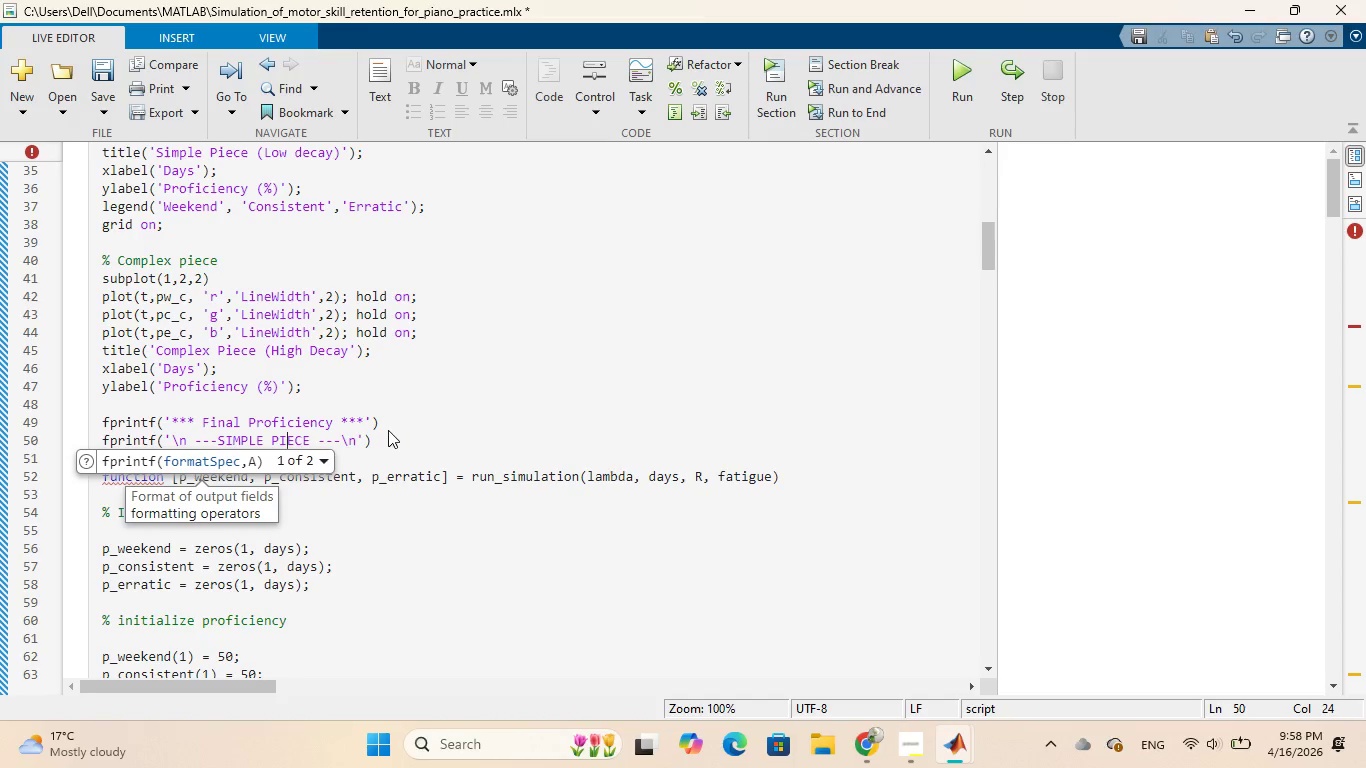 
key(ArrowRight)
 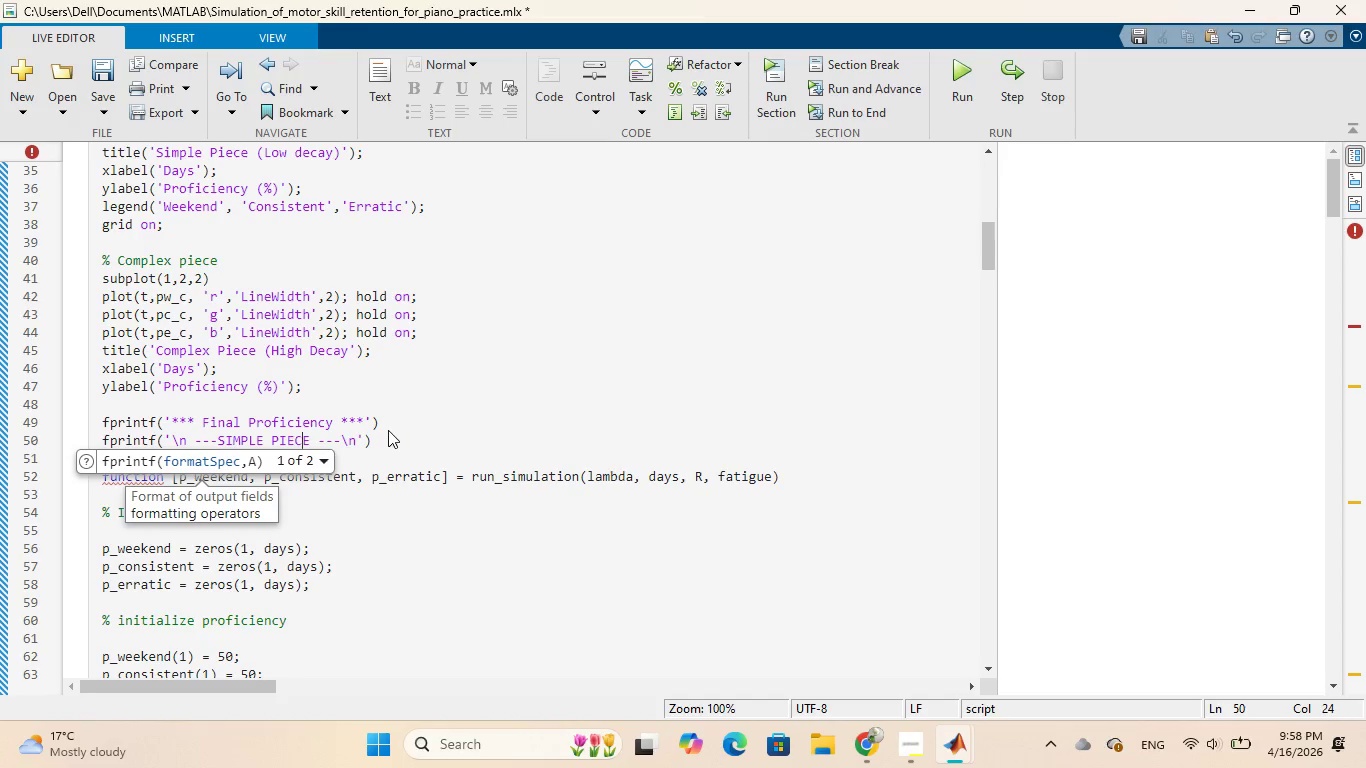 
key(ArrowRight)
 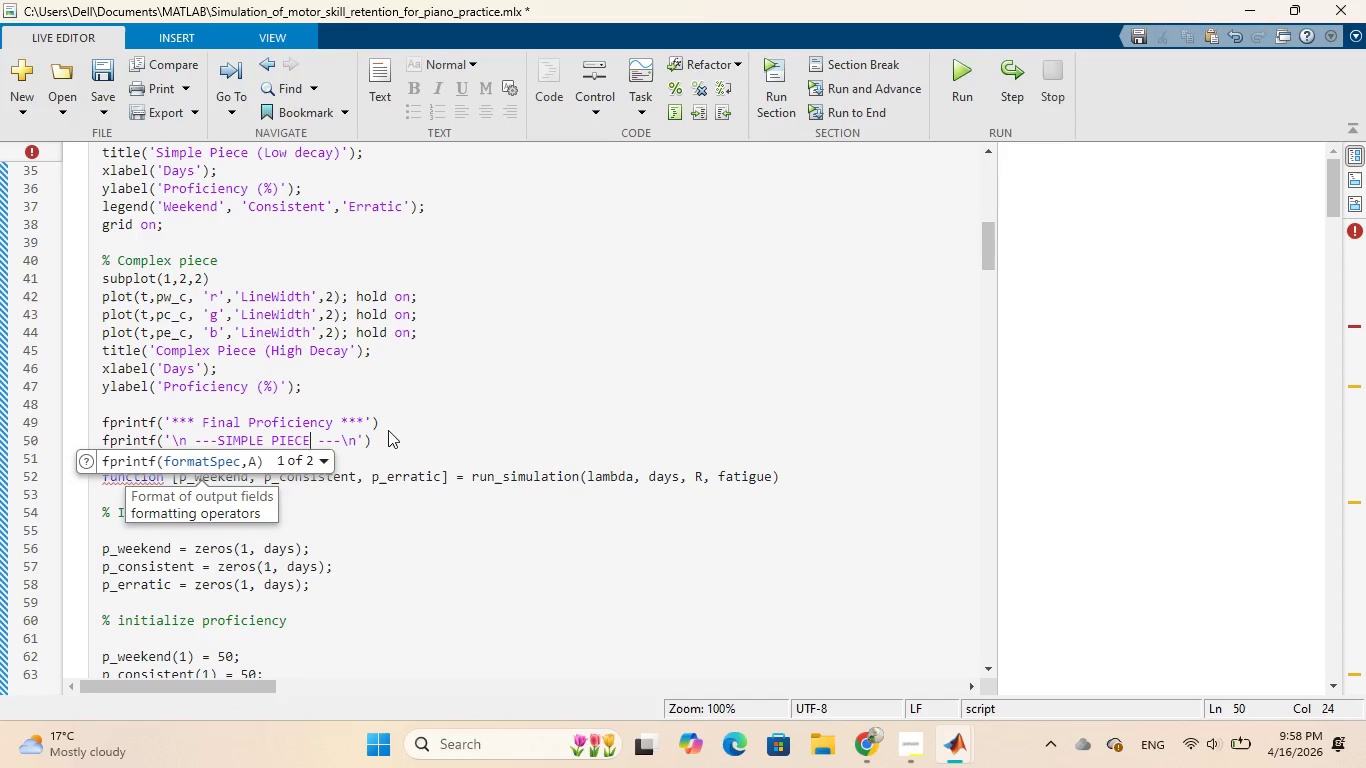 
key(ArrowRight)
 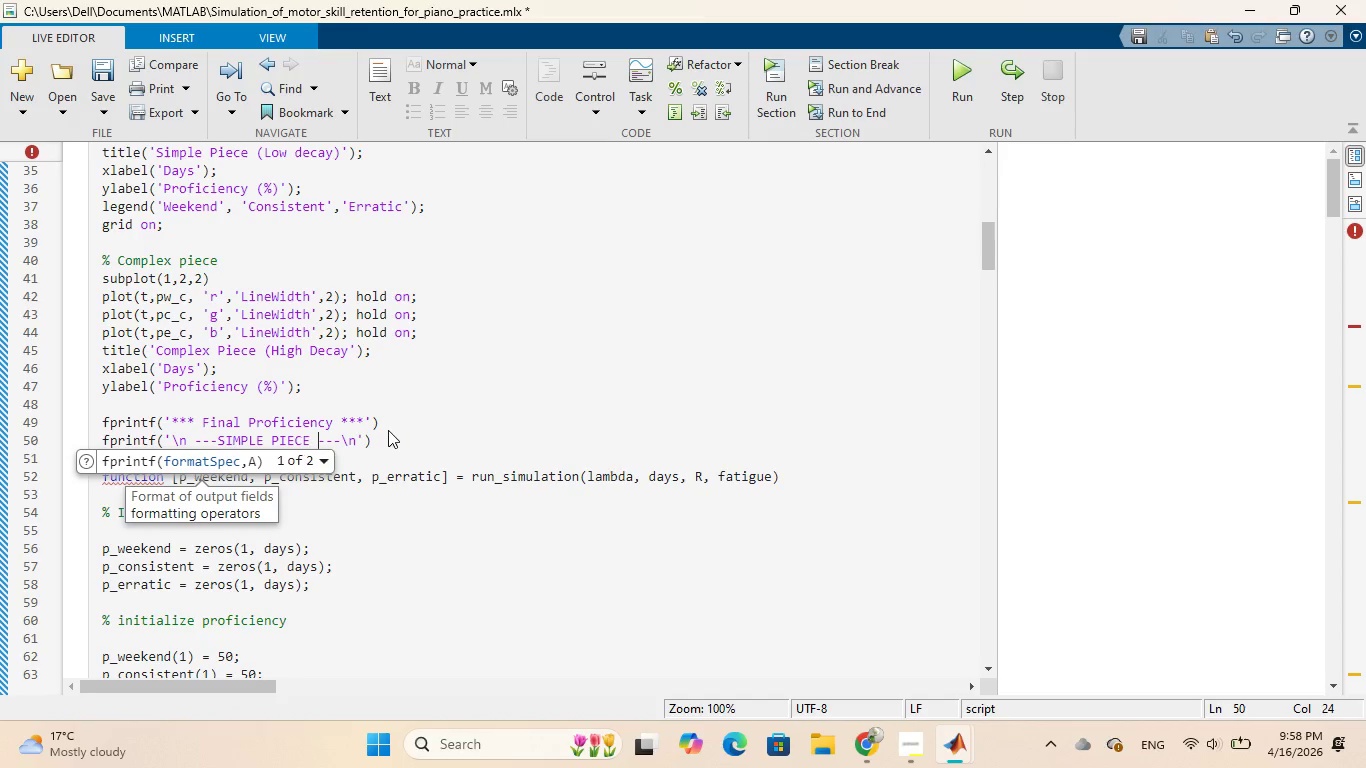 
key(ArrowRight)
 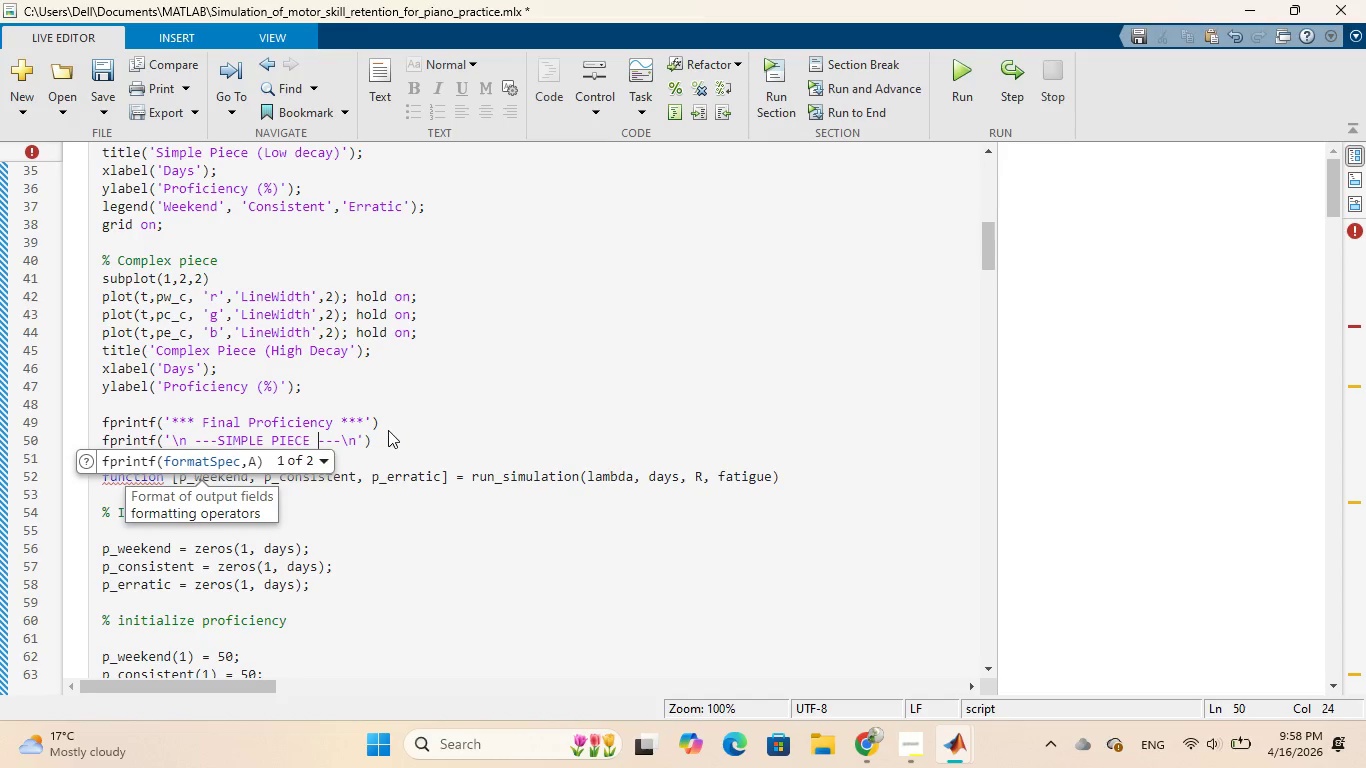 
key(ArrowRight)
 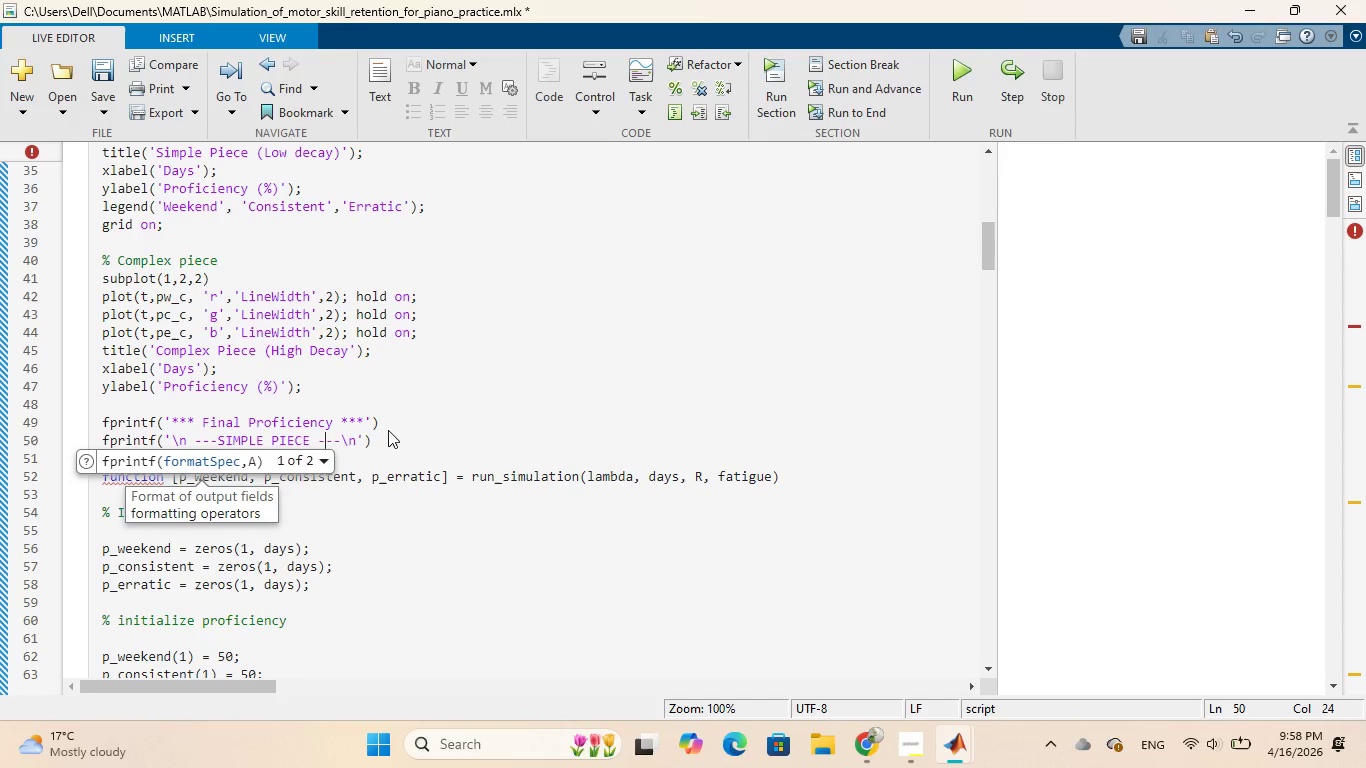 
key(ArrowRight)
 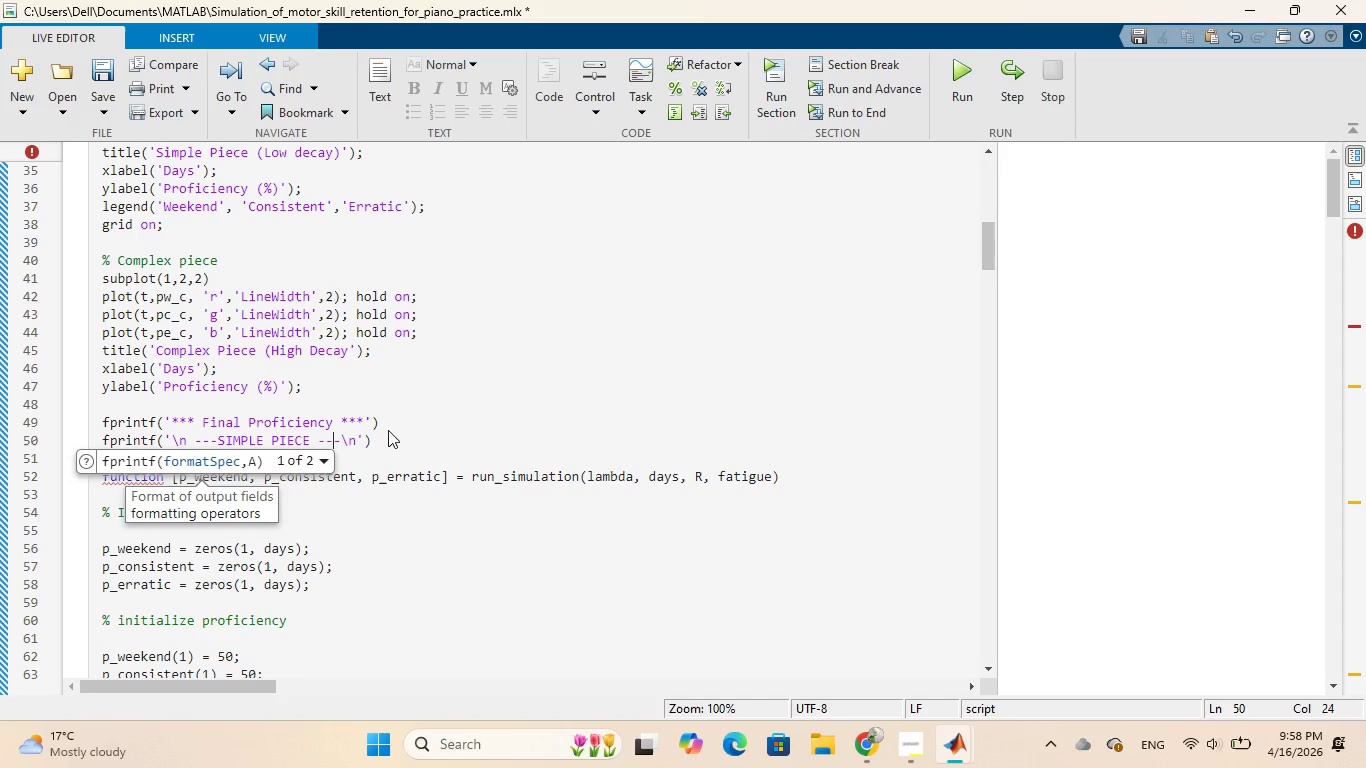 
key(ArrowRight)
 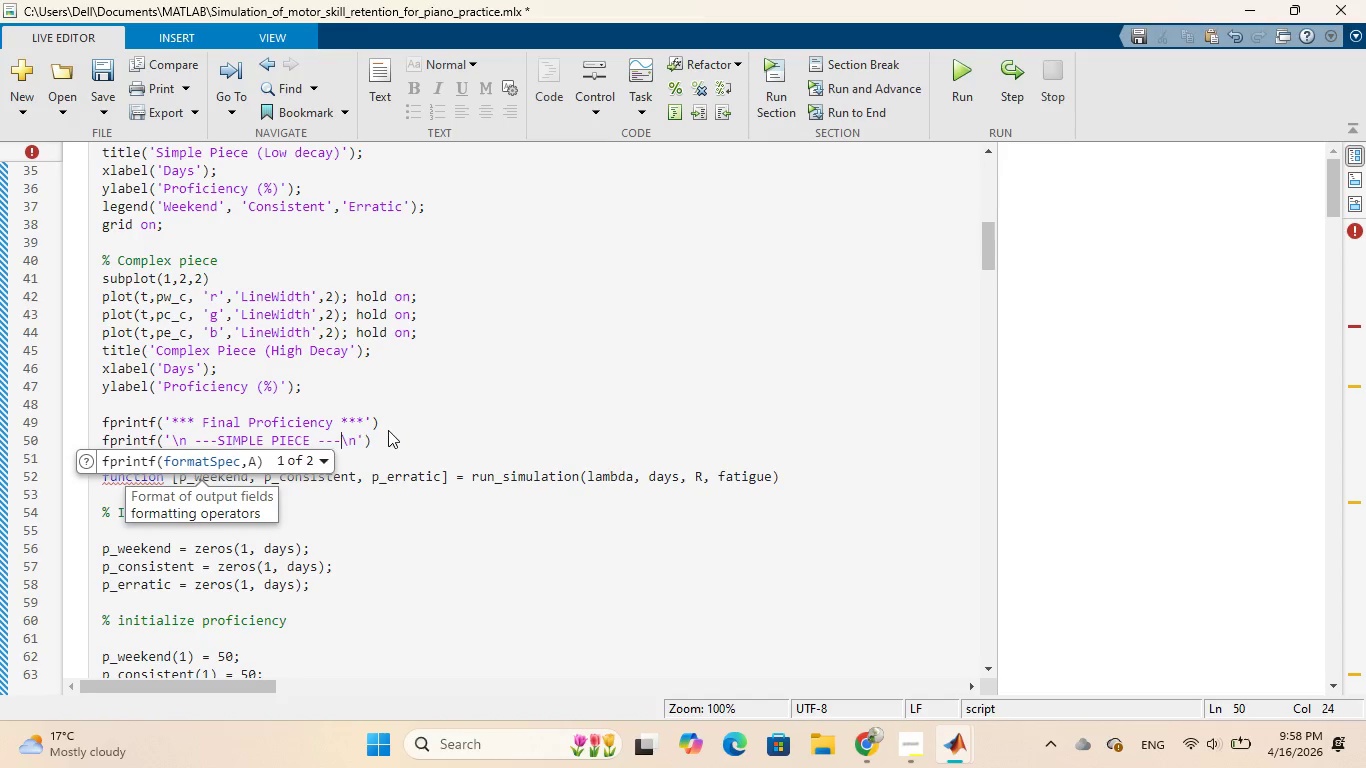 
key(ArrowRight)
 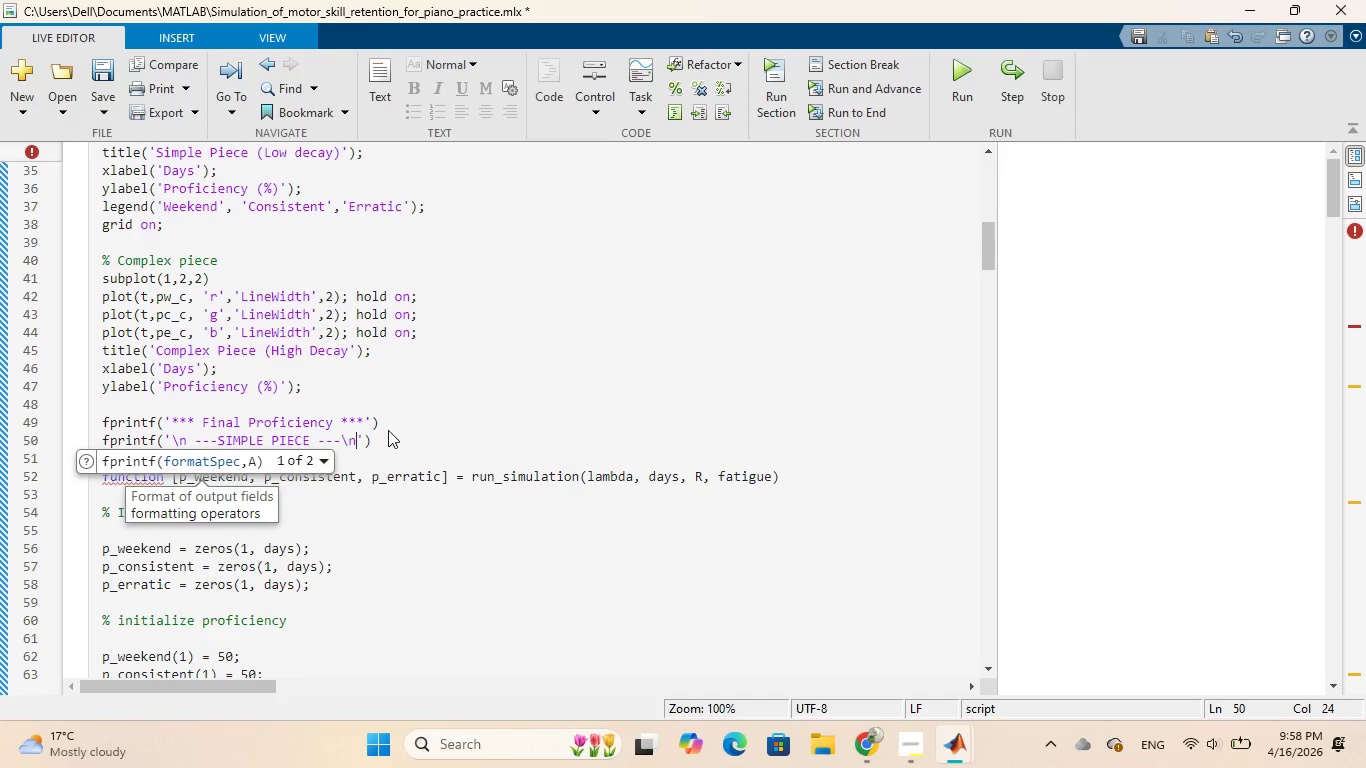 
key(ArrowRight)
 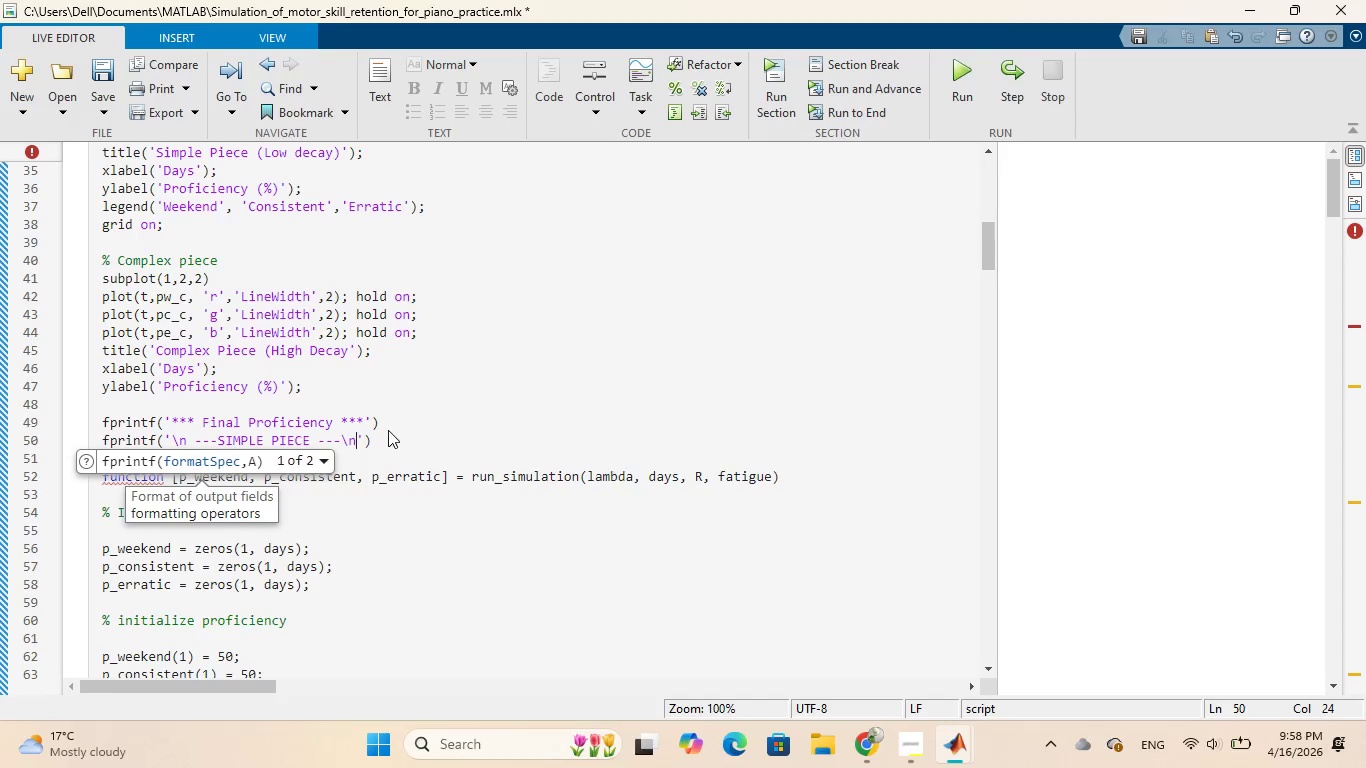 
key(ArrowRight)
 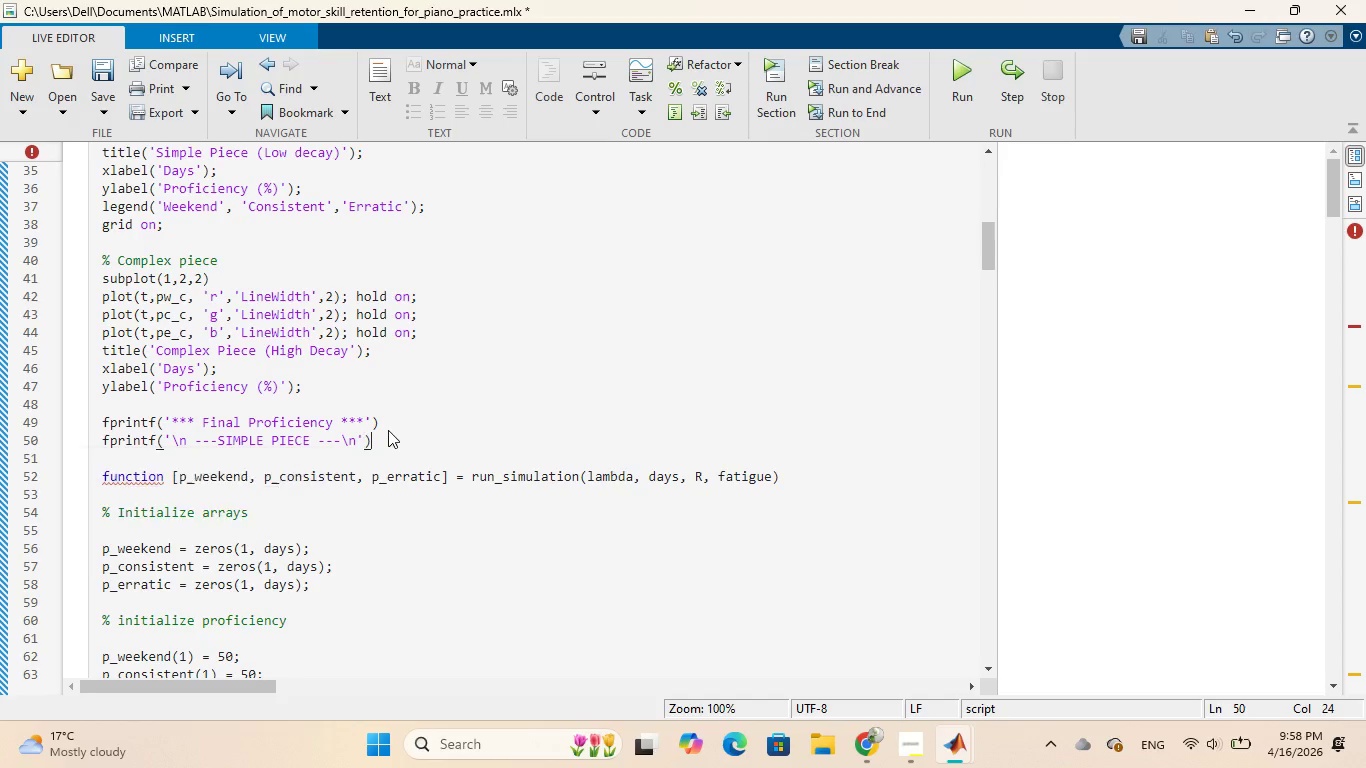 
key(ArrowRight)
 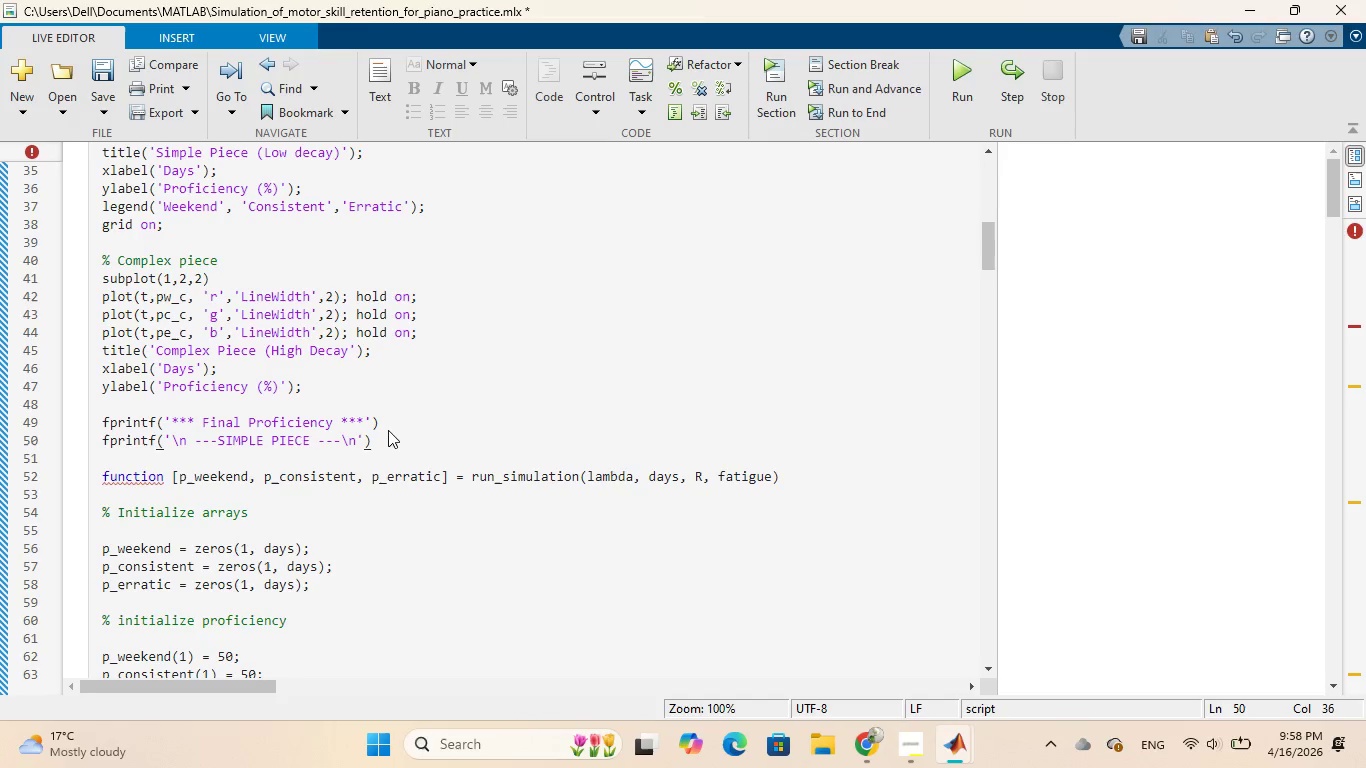 
key(Semicolon)
 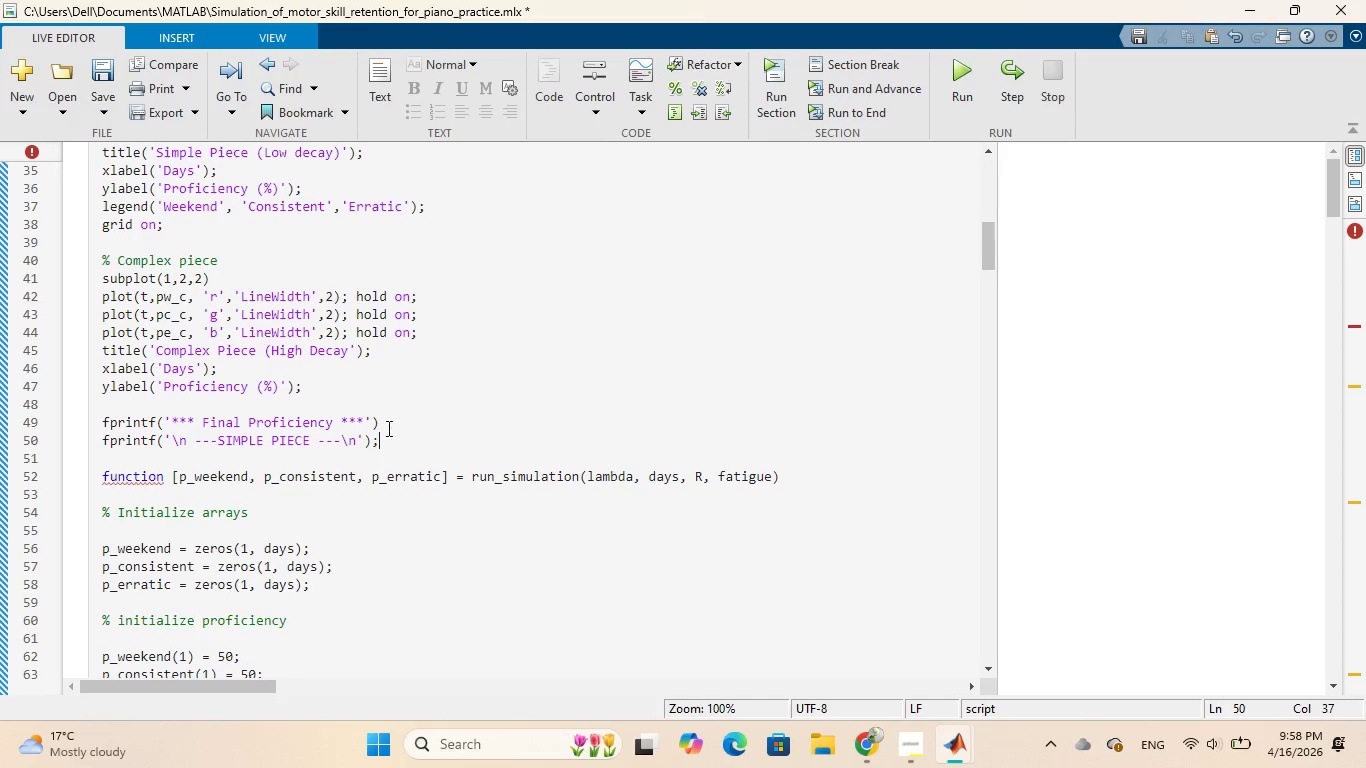 
left_click([379, 419])
 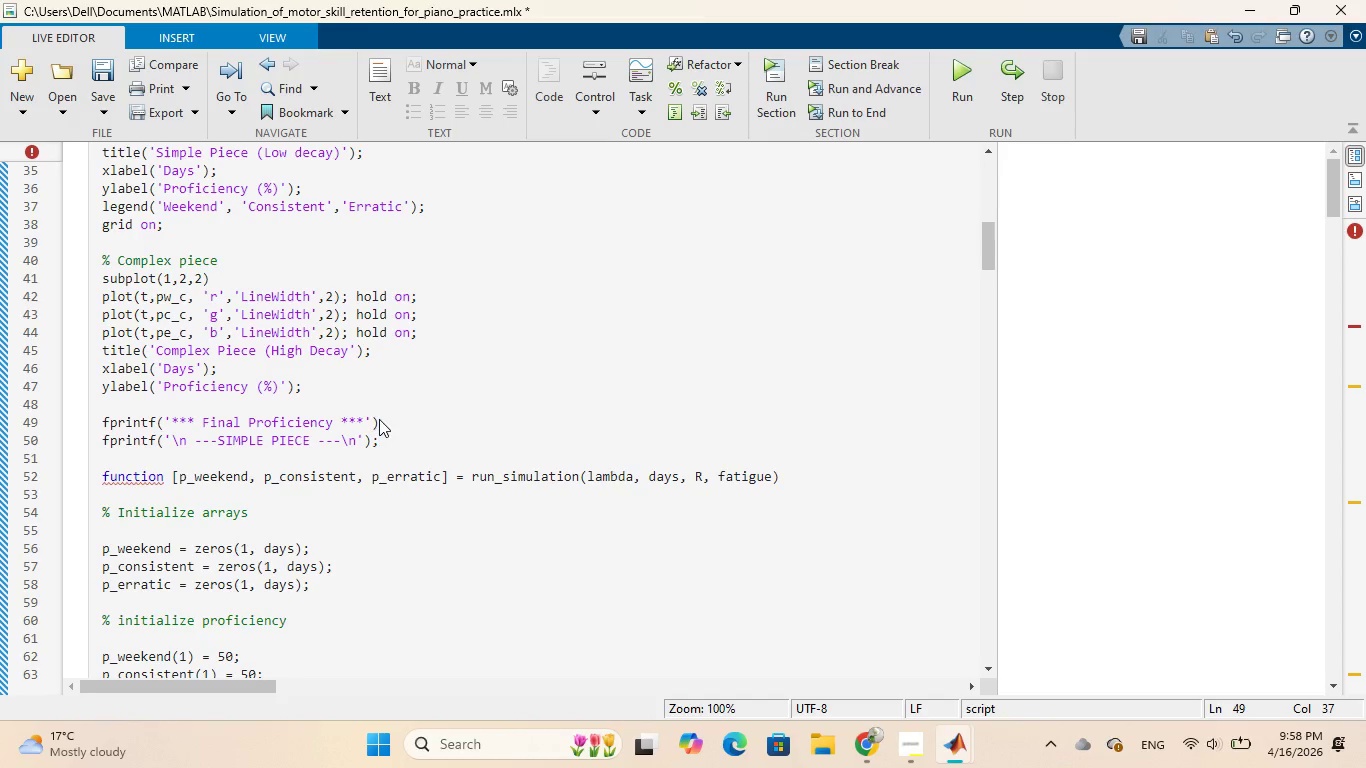 
key(Semicolon)
 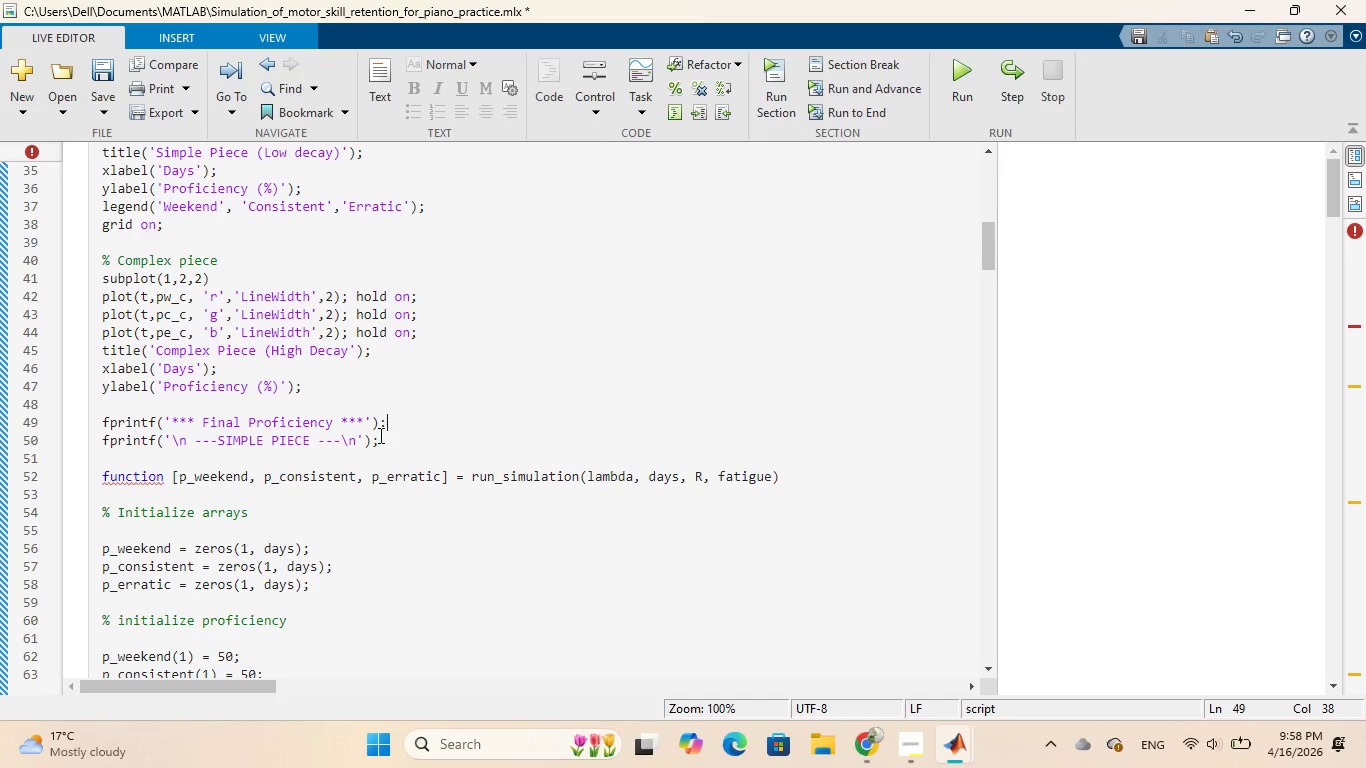 
left_click([380, 440])
 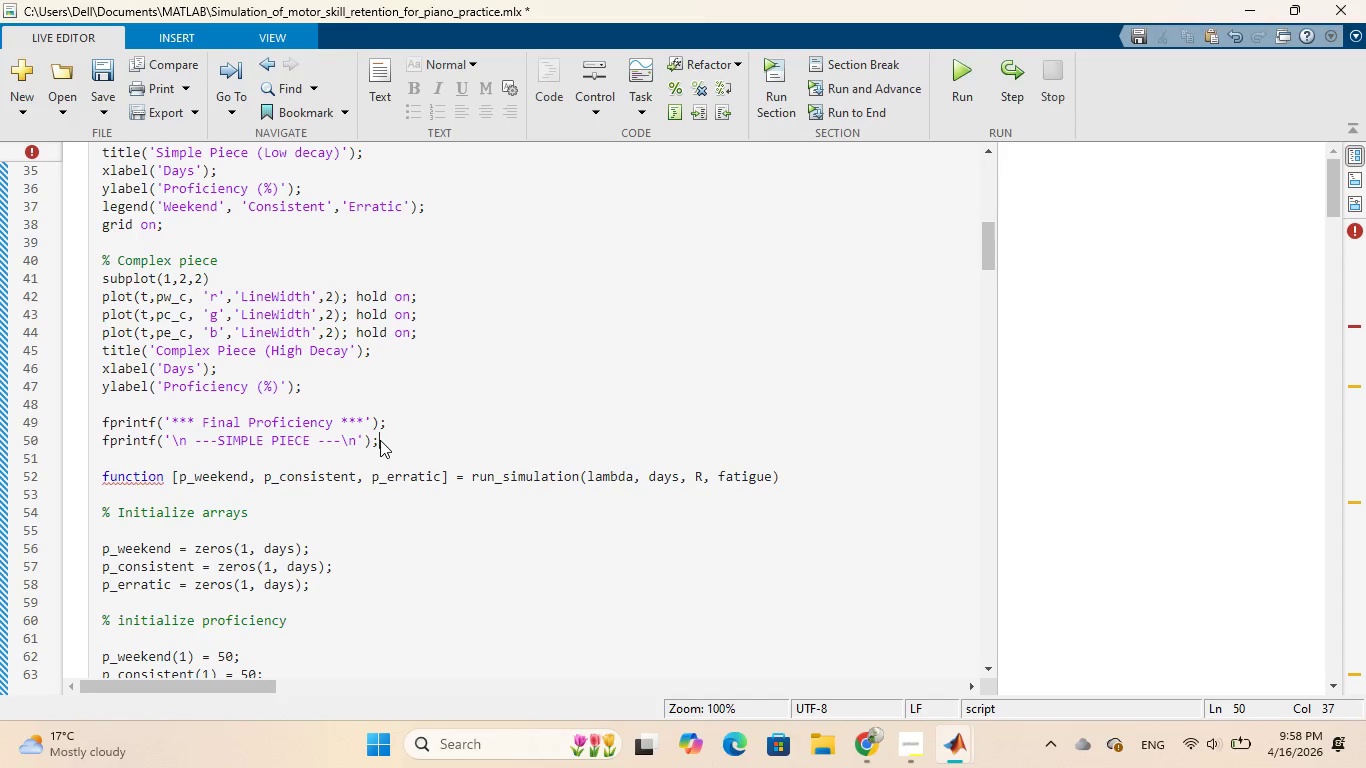 
key(Enter)
 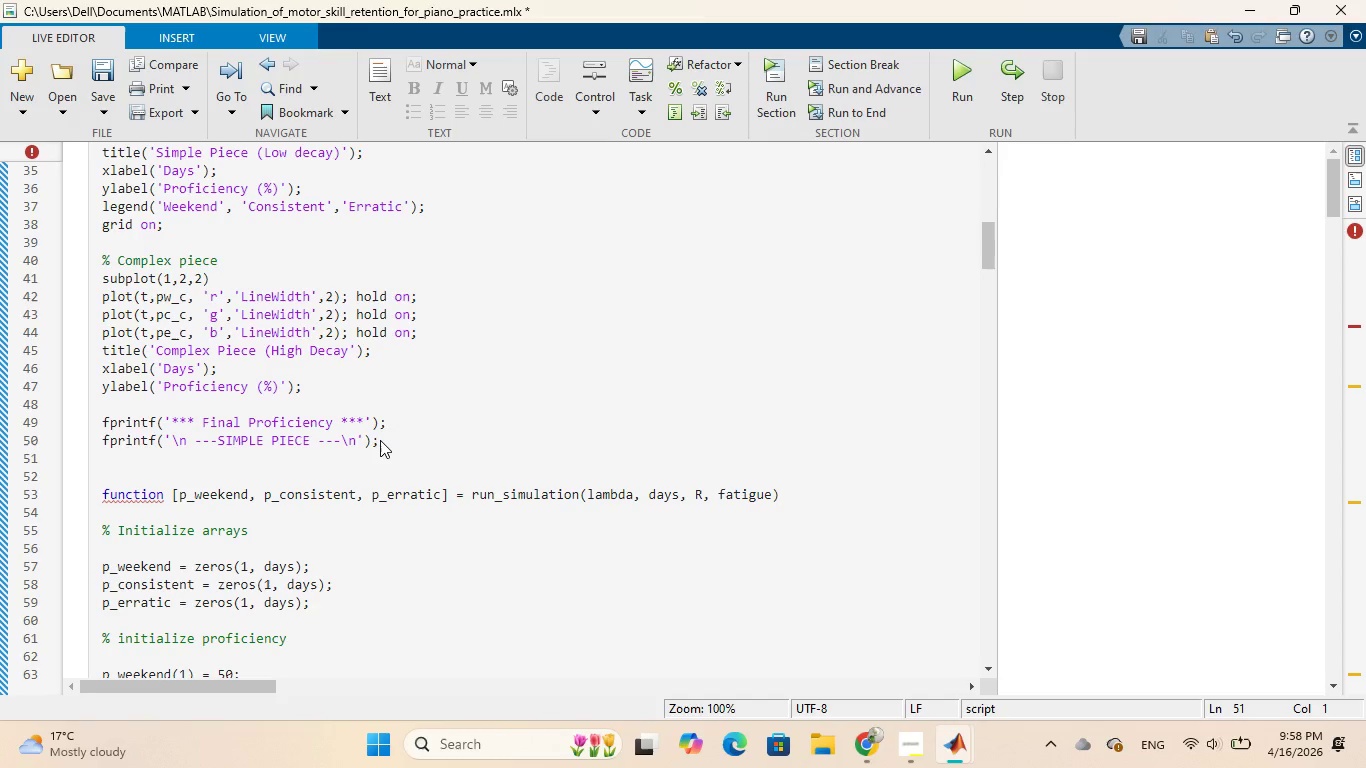 
type(fprintf()
 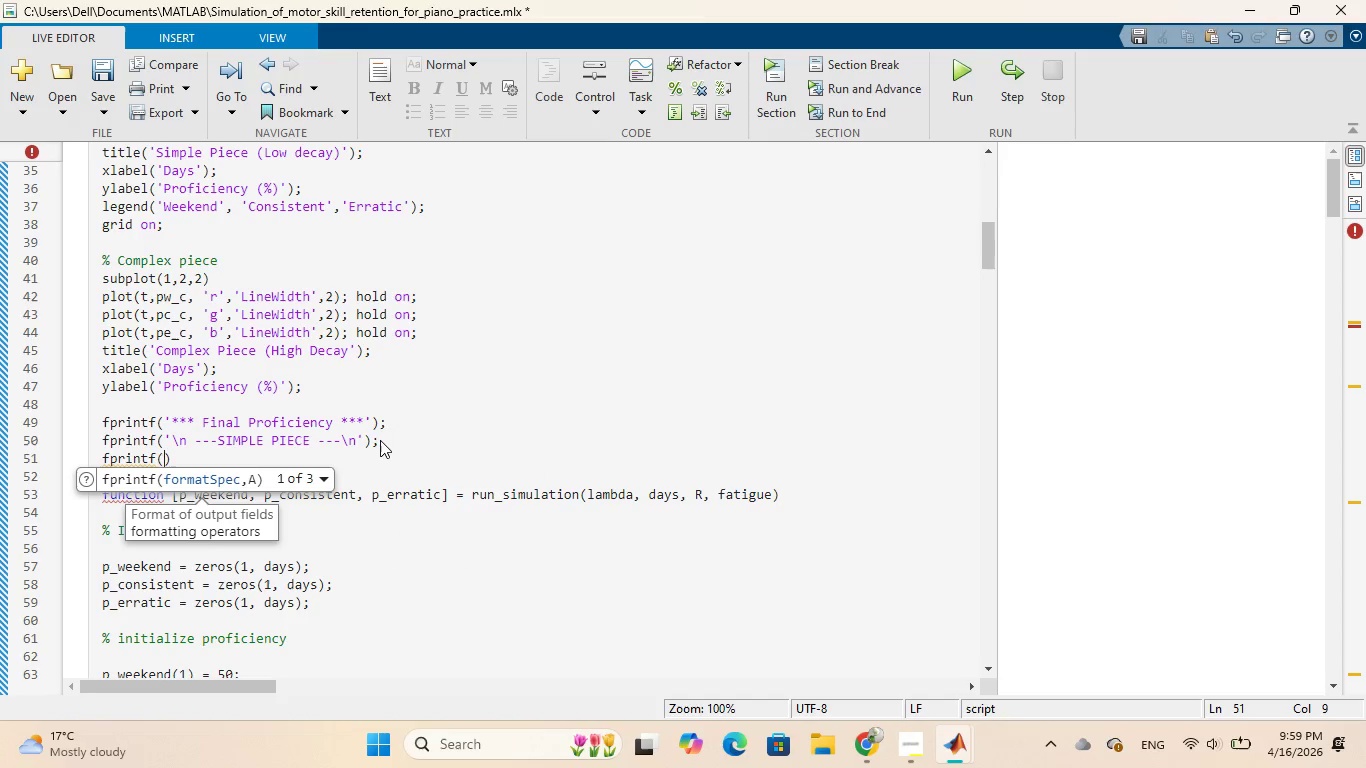 
wait(6.55)
 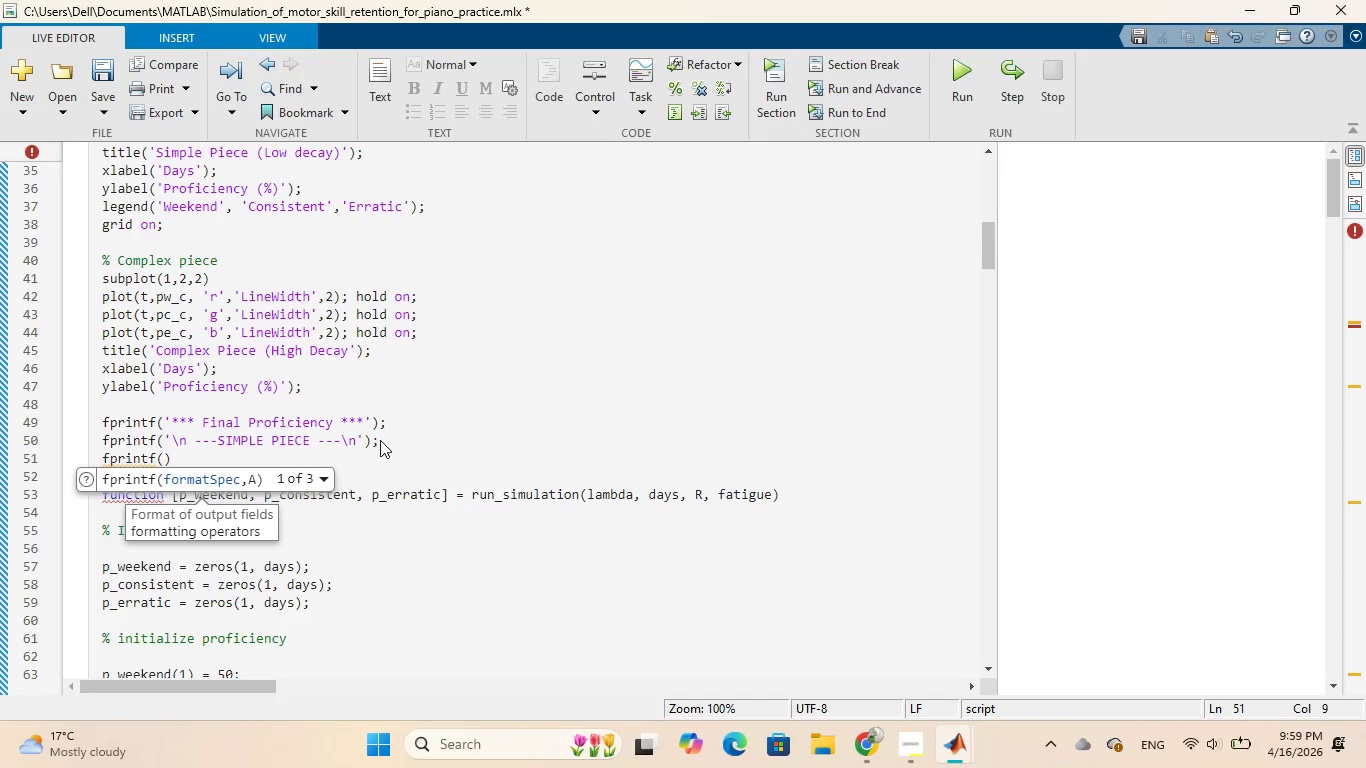 
type('Weekee)
key(Backspace)
type(nd: )
 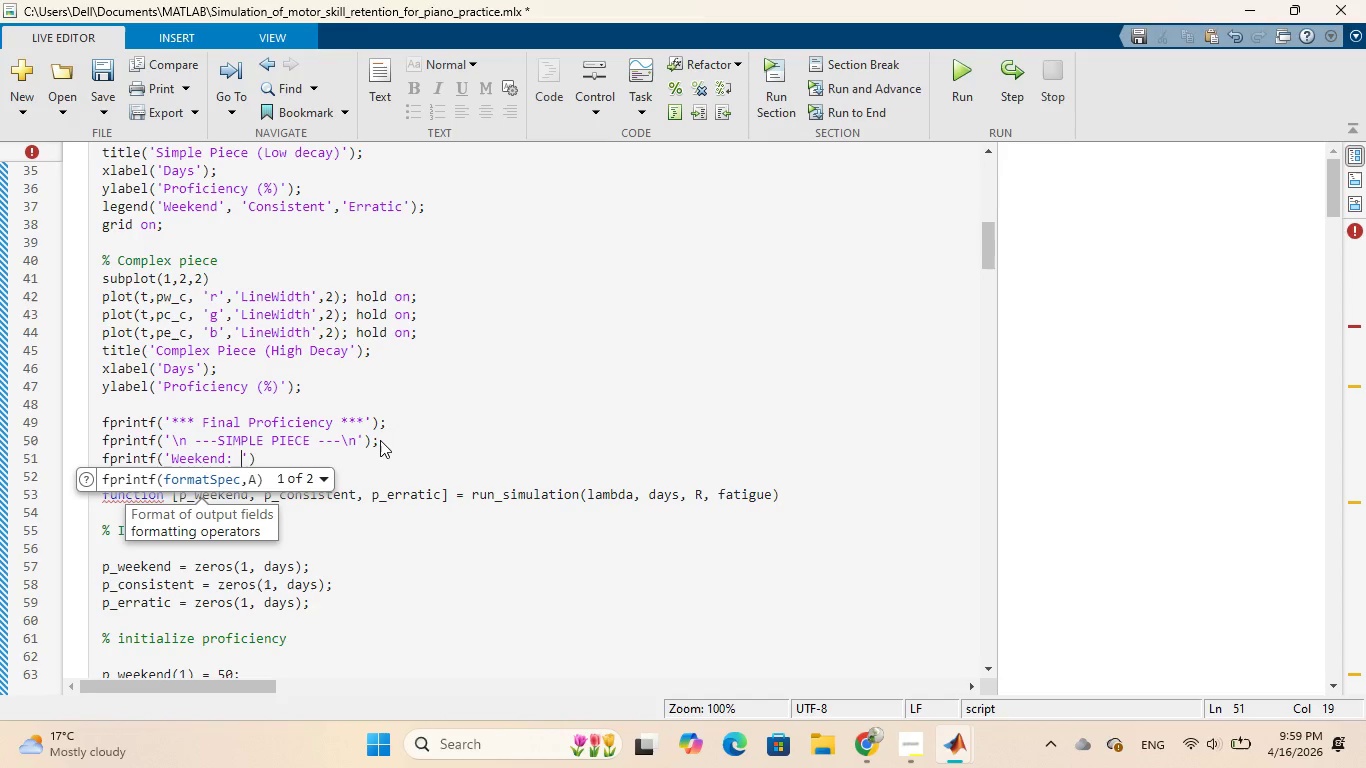 
key(Shift+5)
 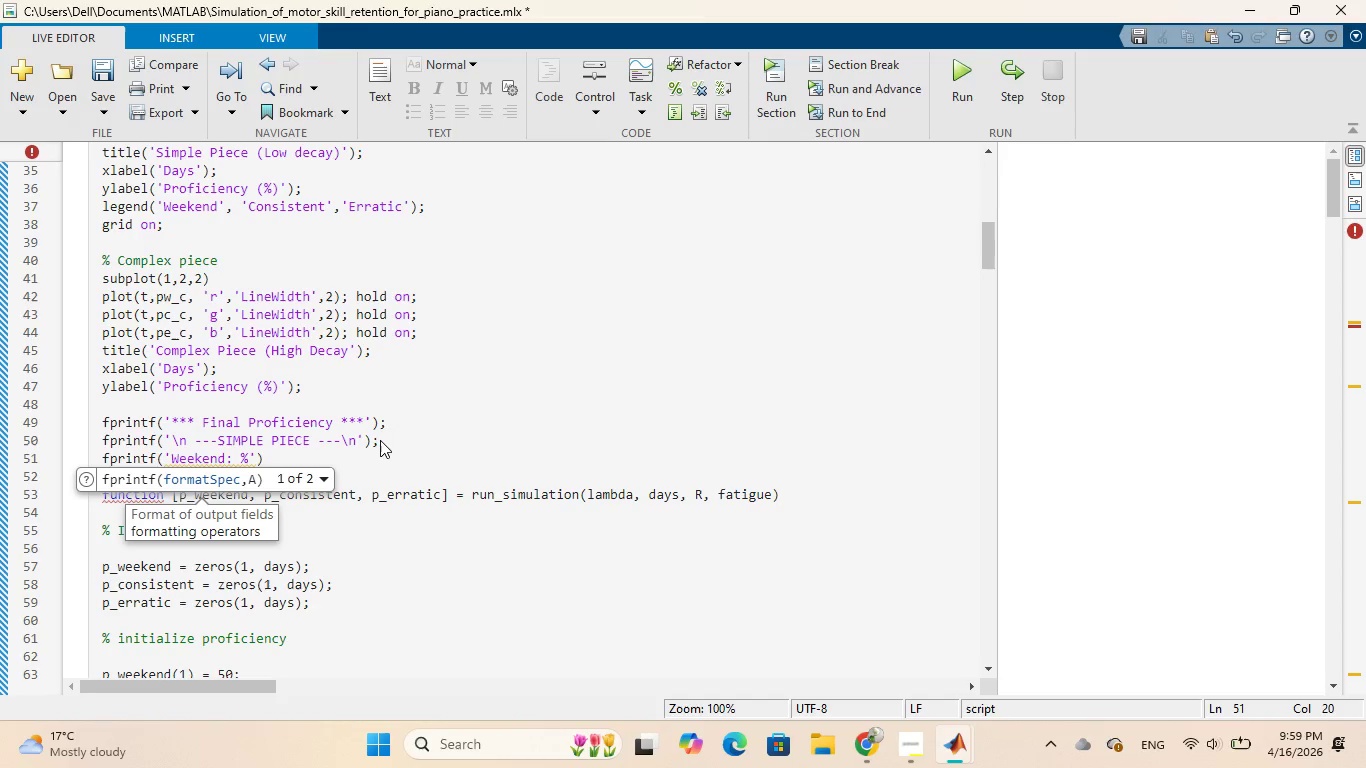 
type(. 2f)
 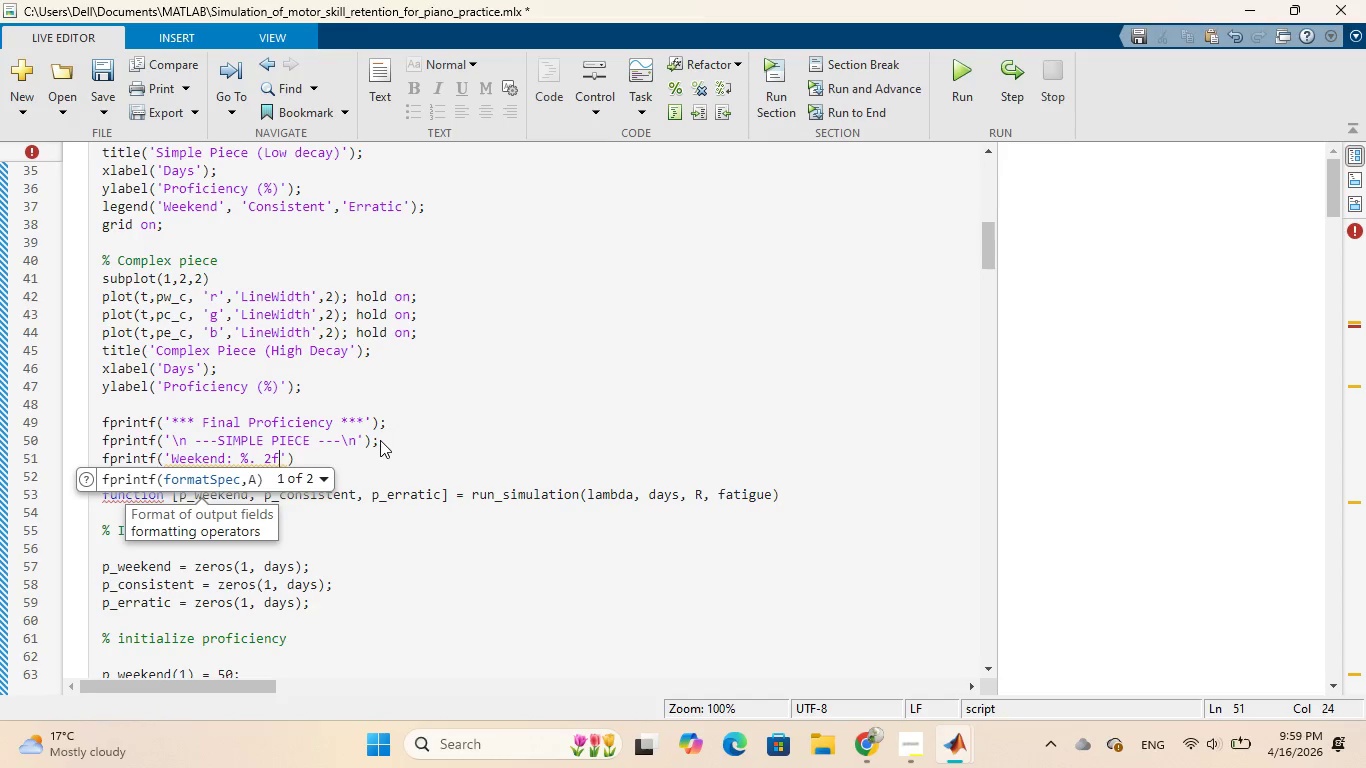 
key(N)
 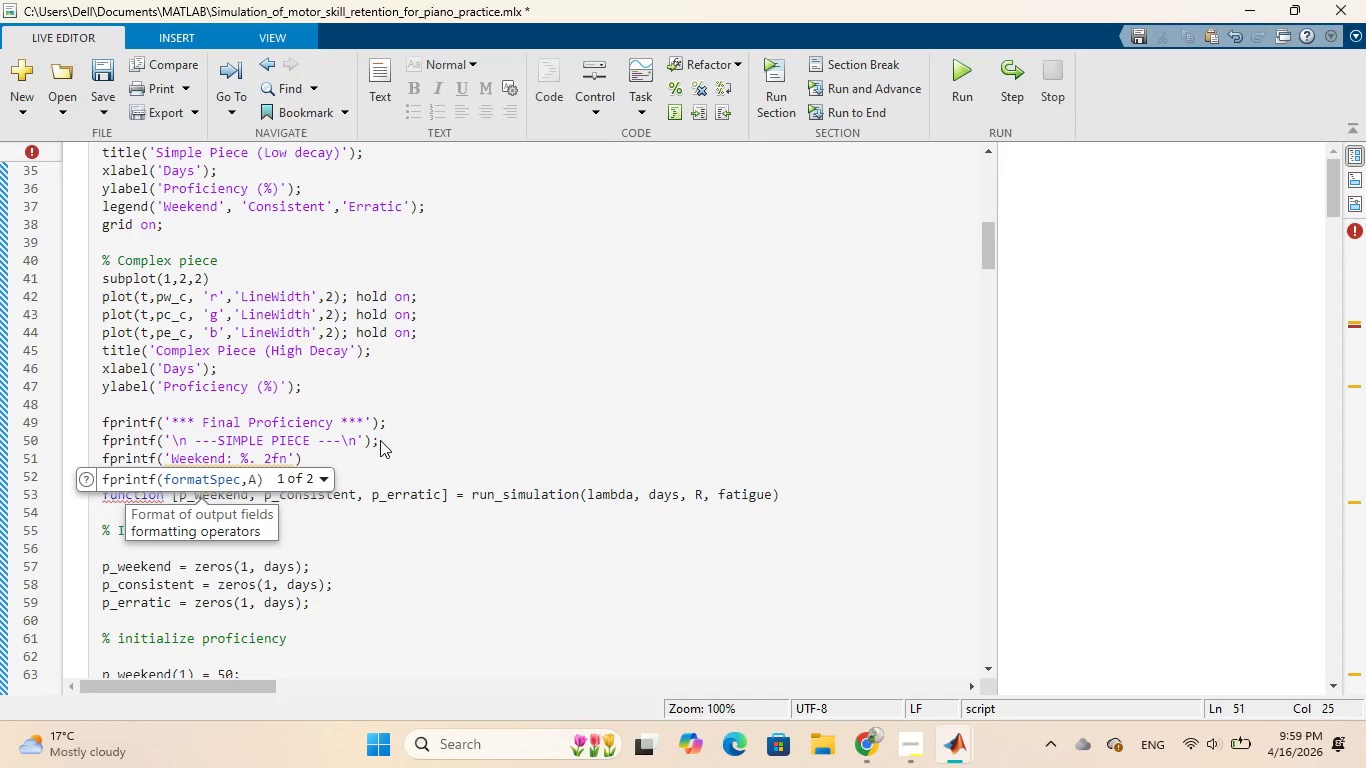 
wait(5.88)
 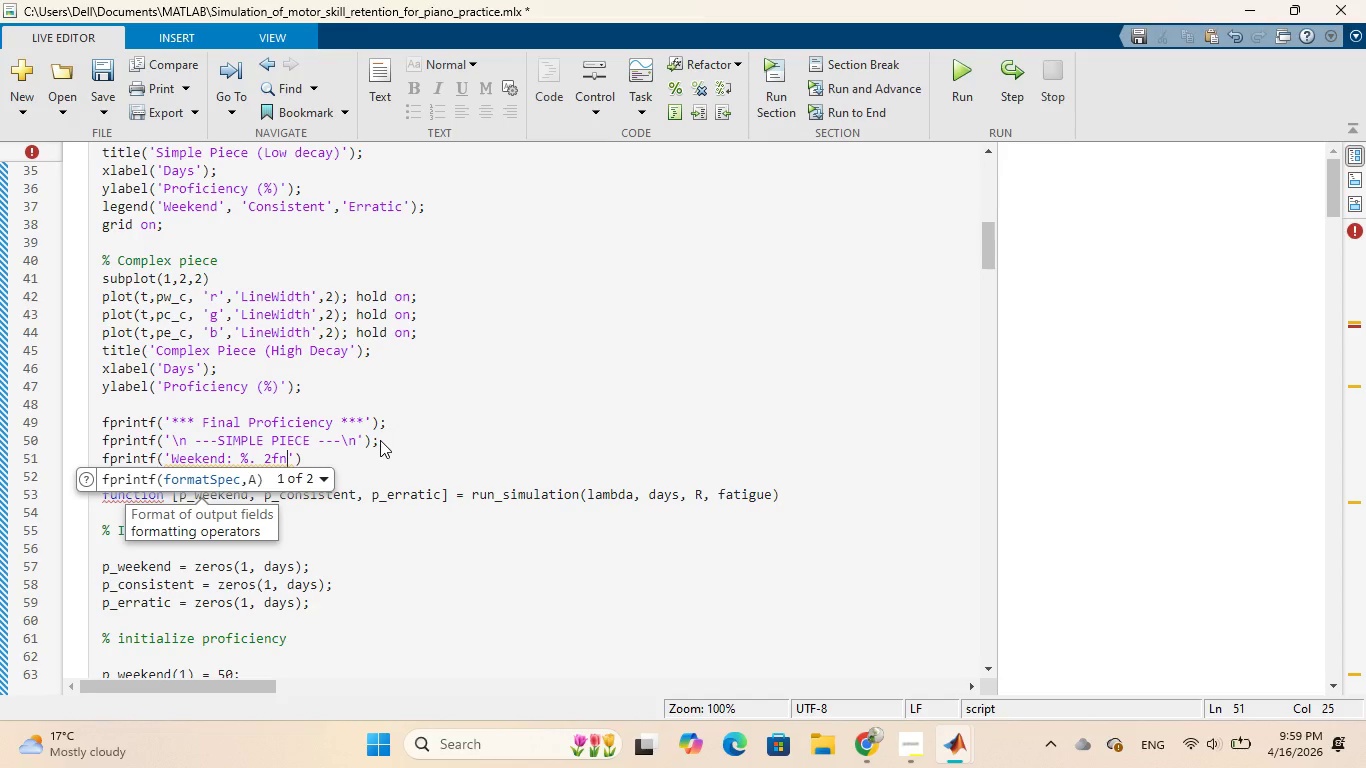 
key(Backspace)
 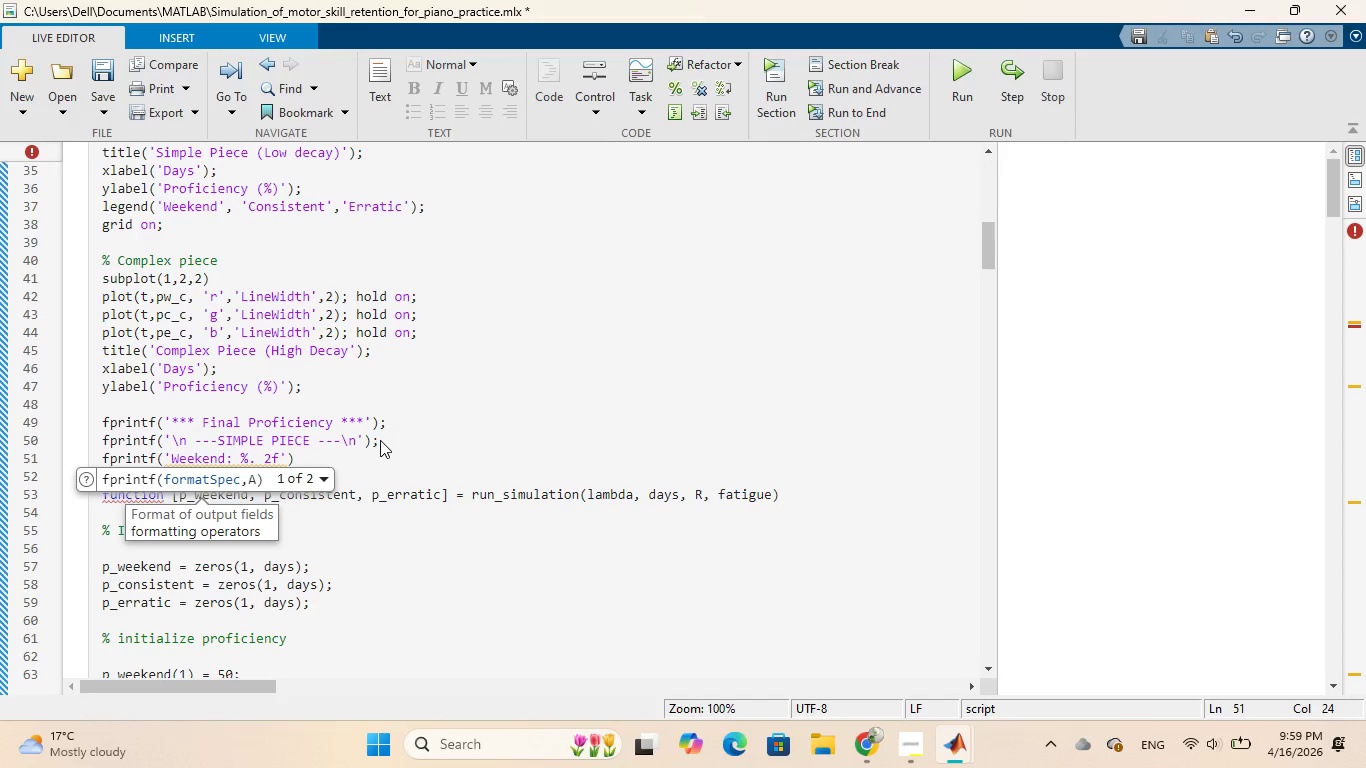 
key(N)
 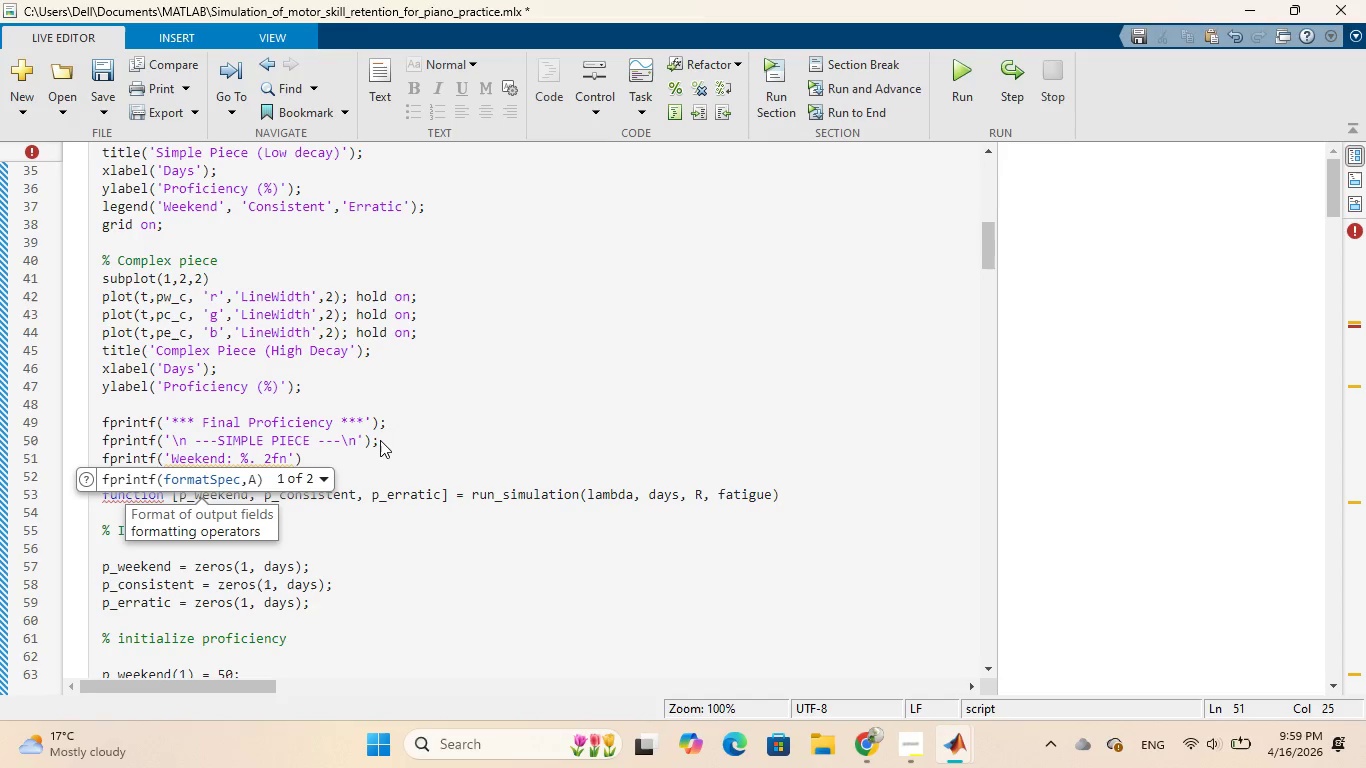 
key(Backspace)
 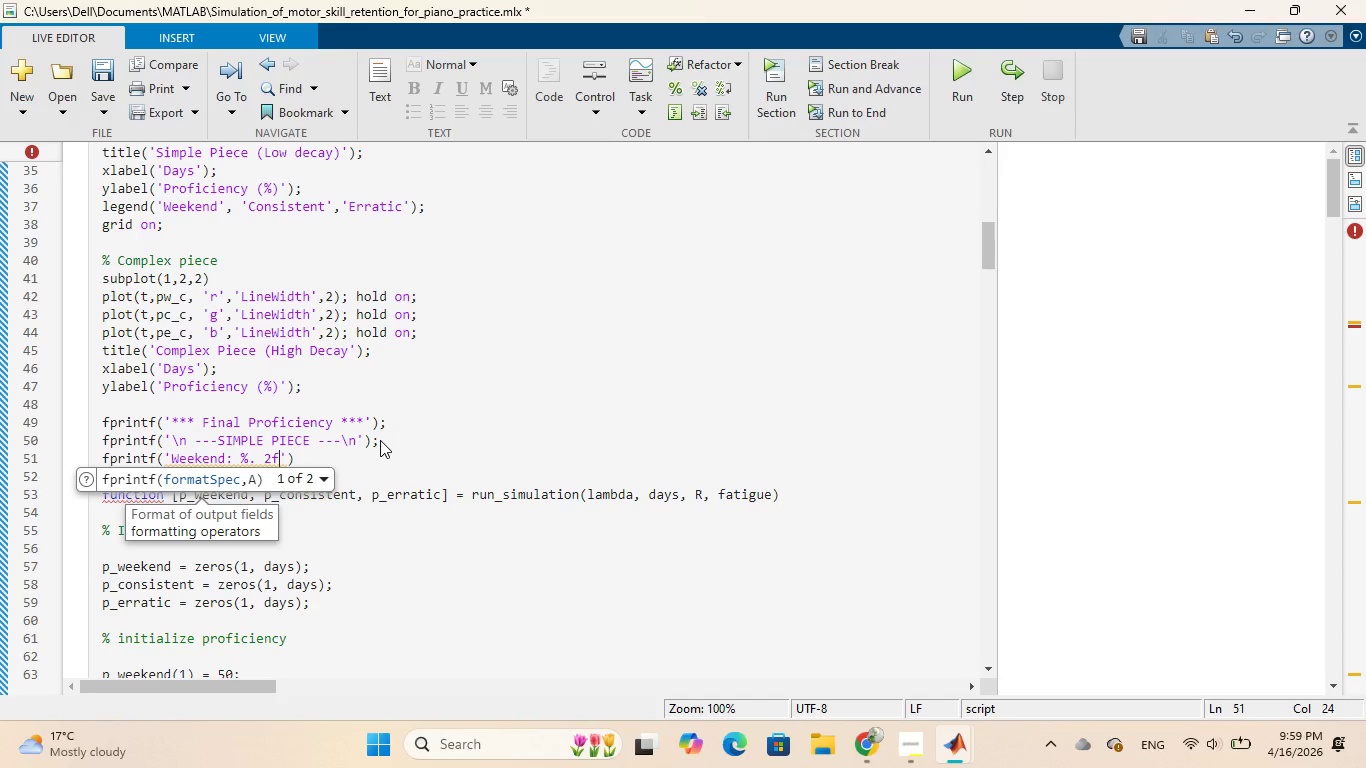 
key(Backslash)
 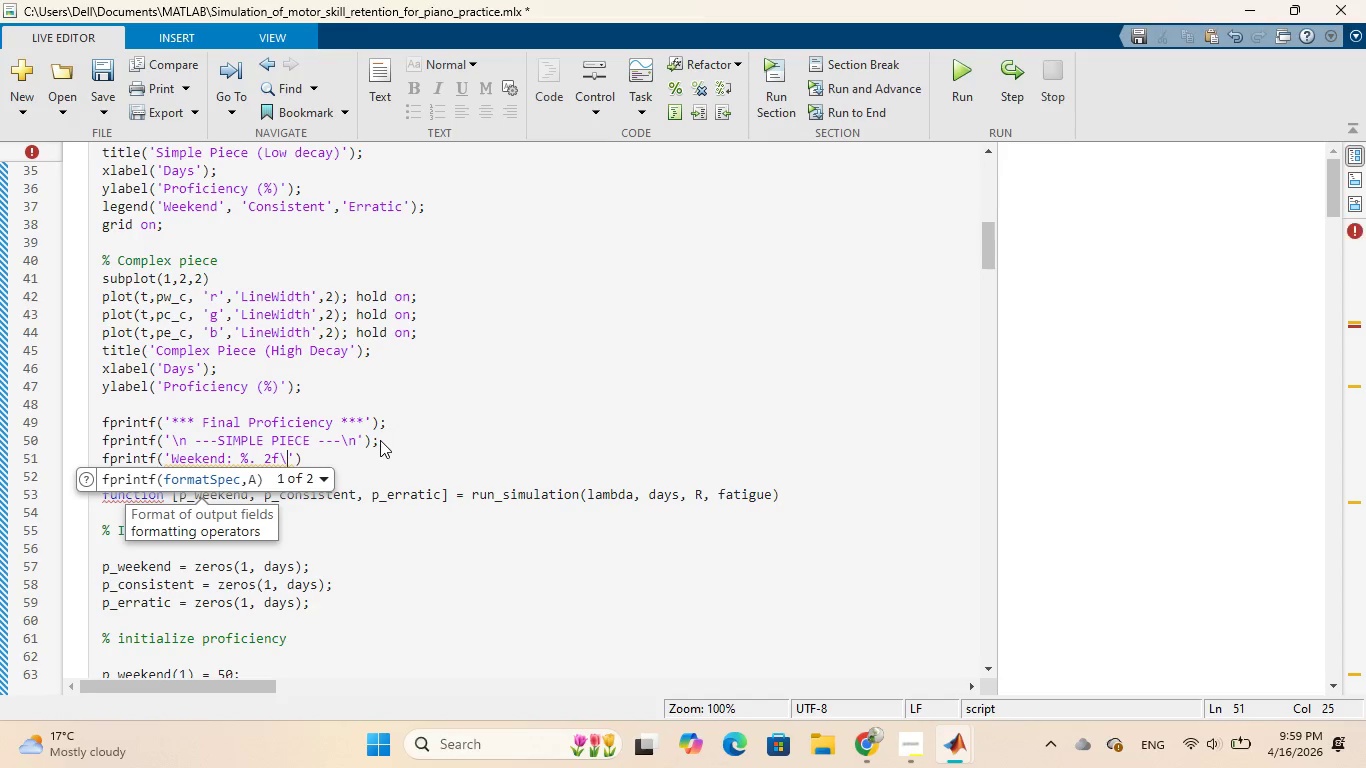 
key(N)
 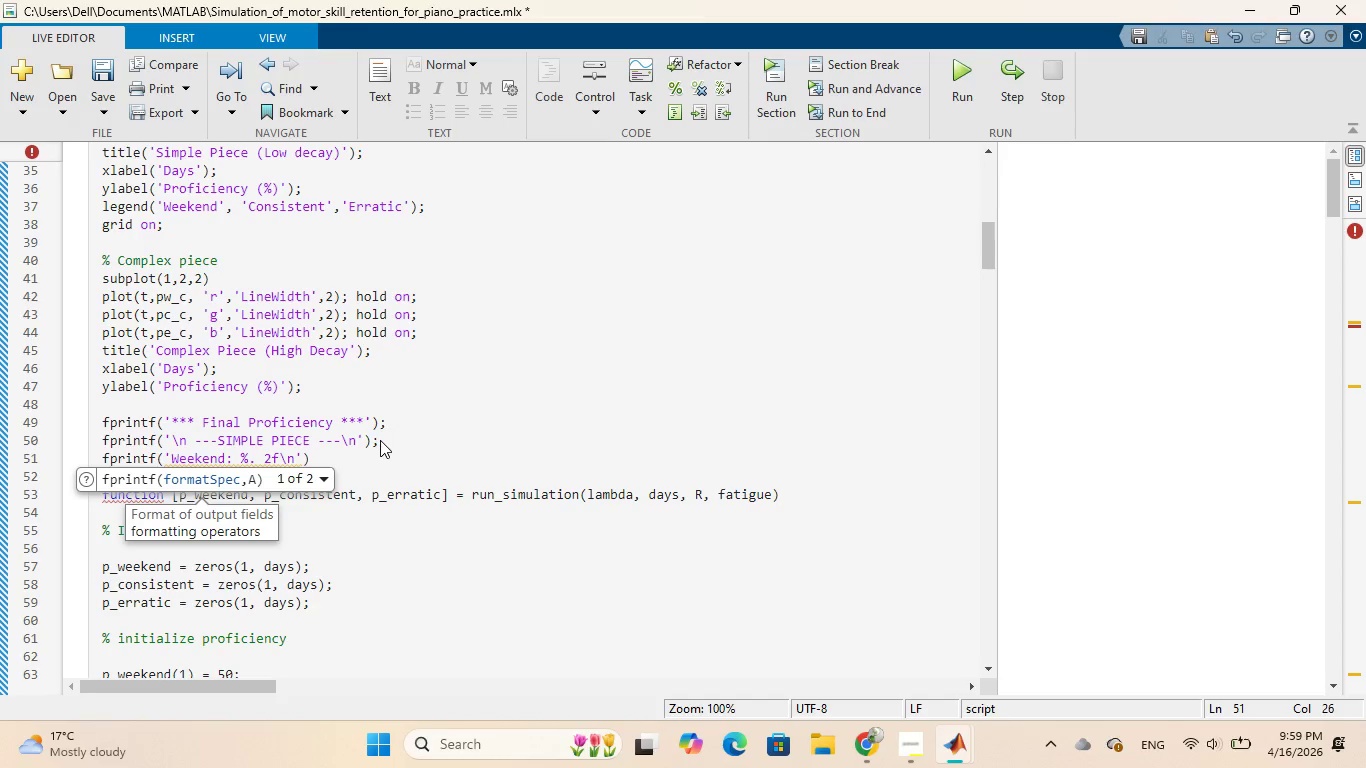 
wait(7.64)
 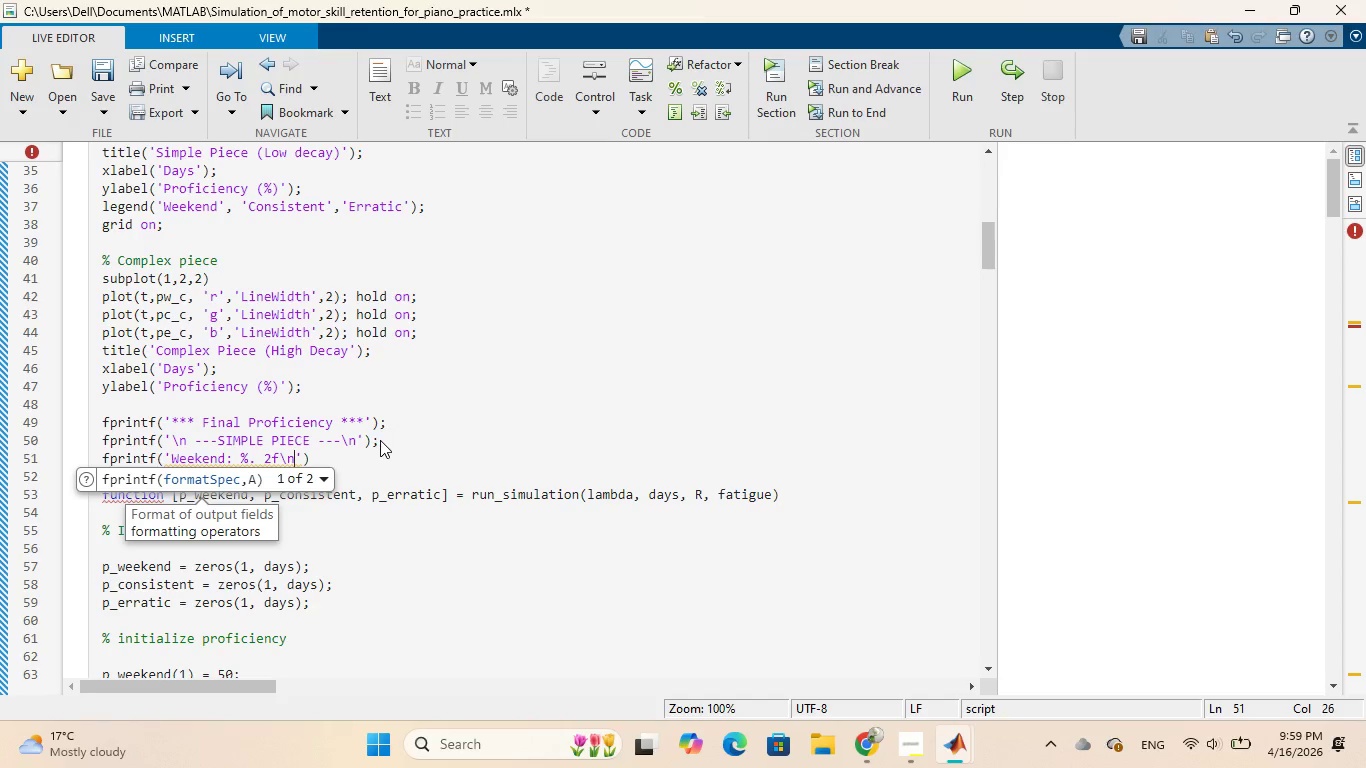 
key(ArrowRight)
 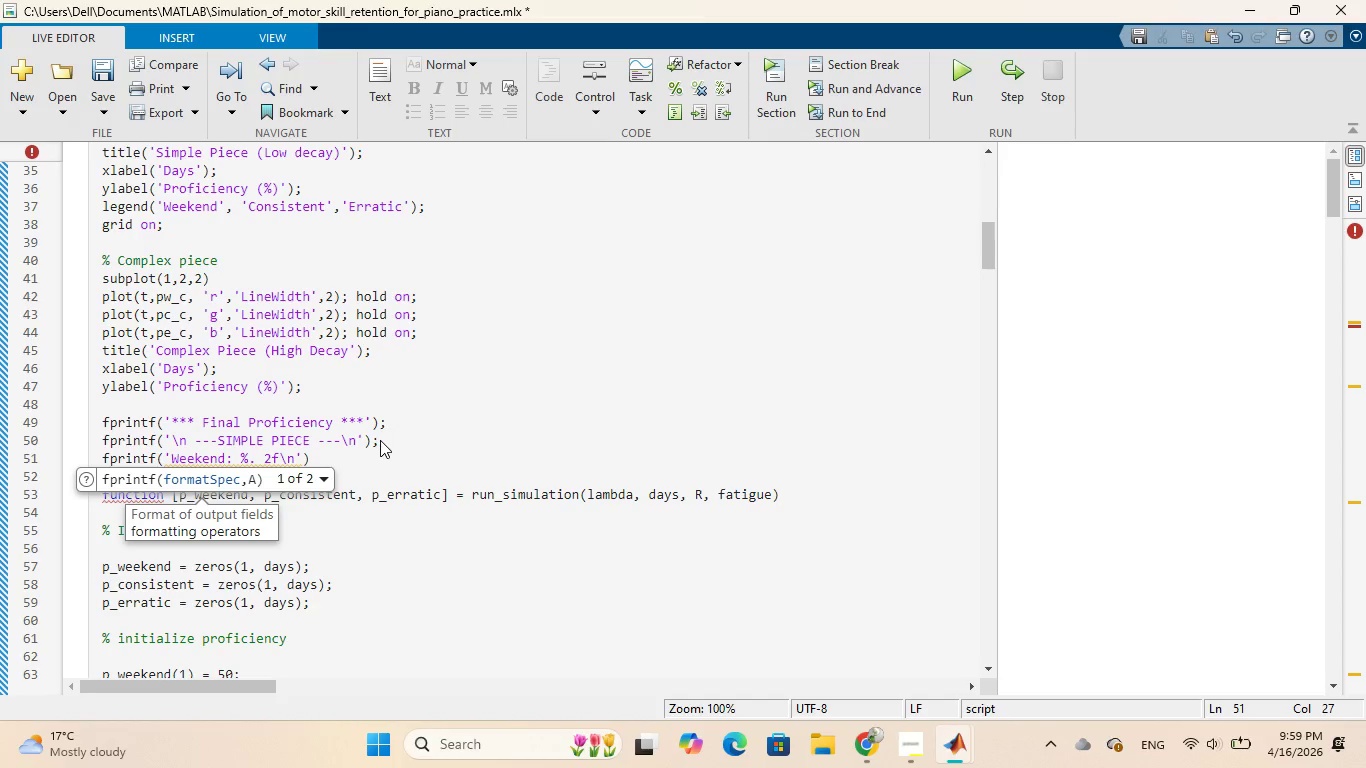 
key(Comma)
 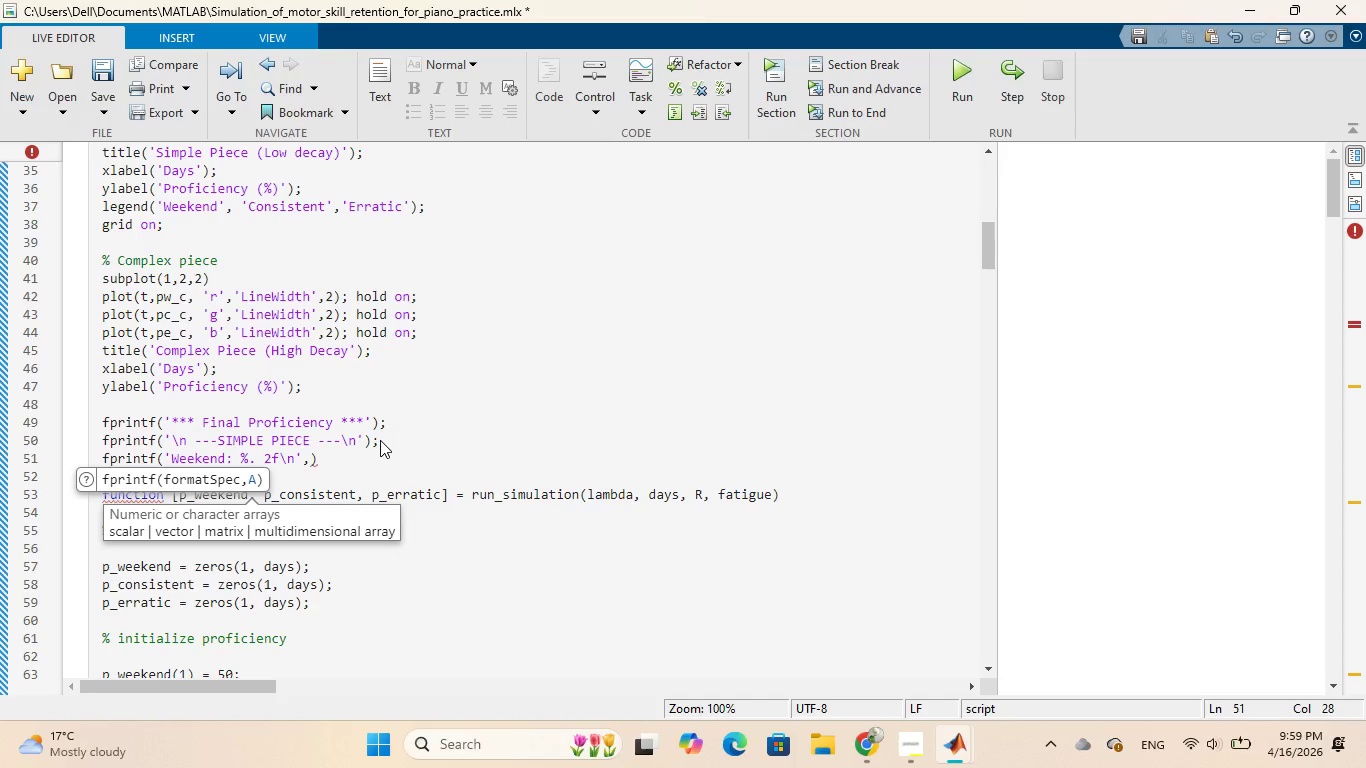 
key(Space)
 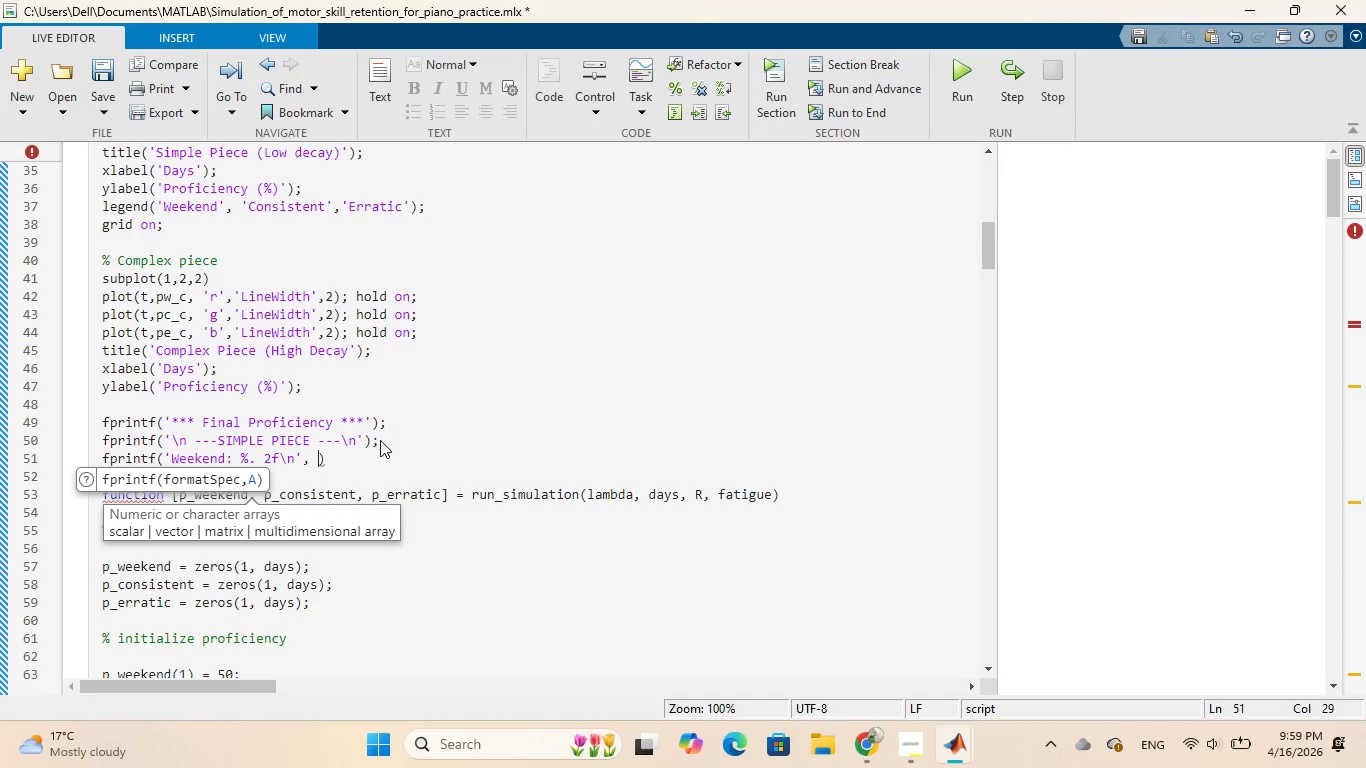 
type(pw_s)
 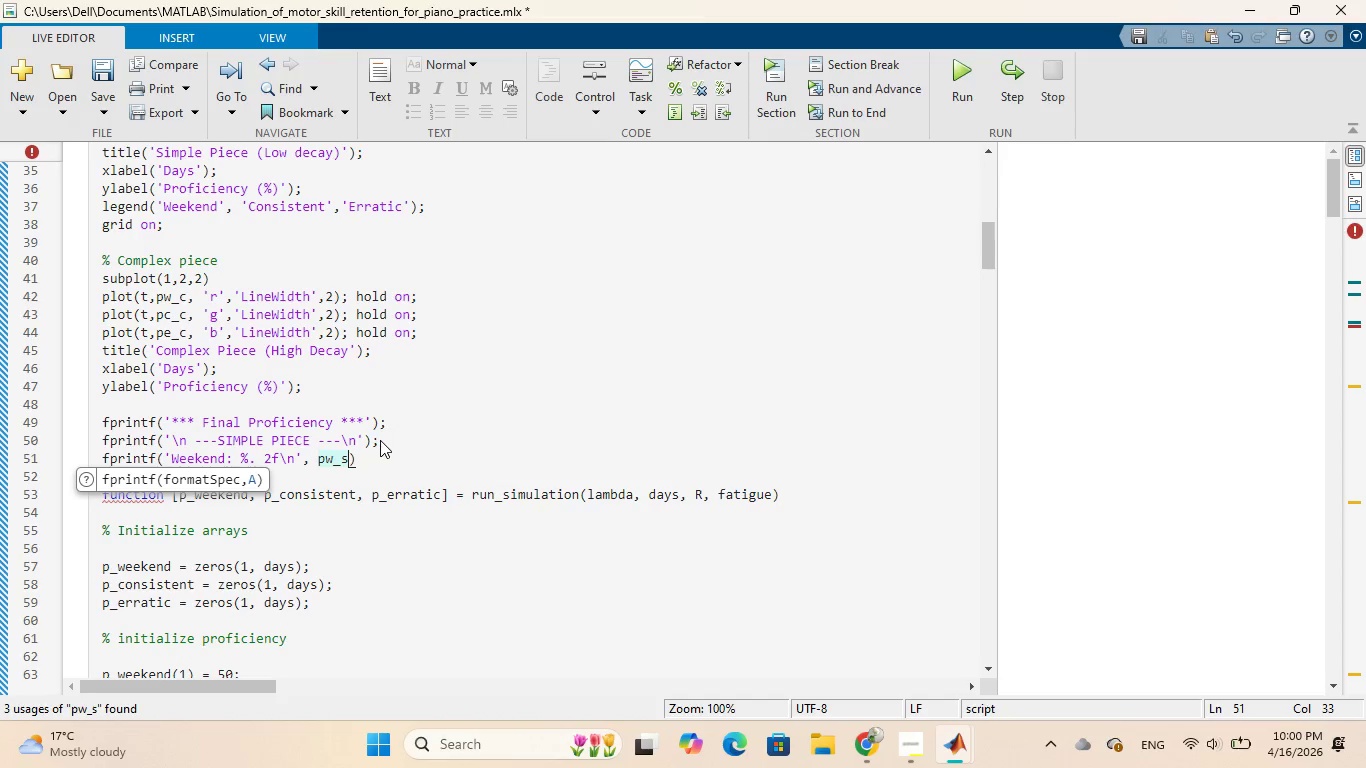 
type((end)
 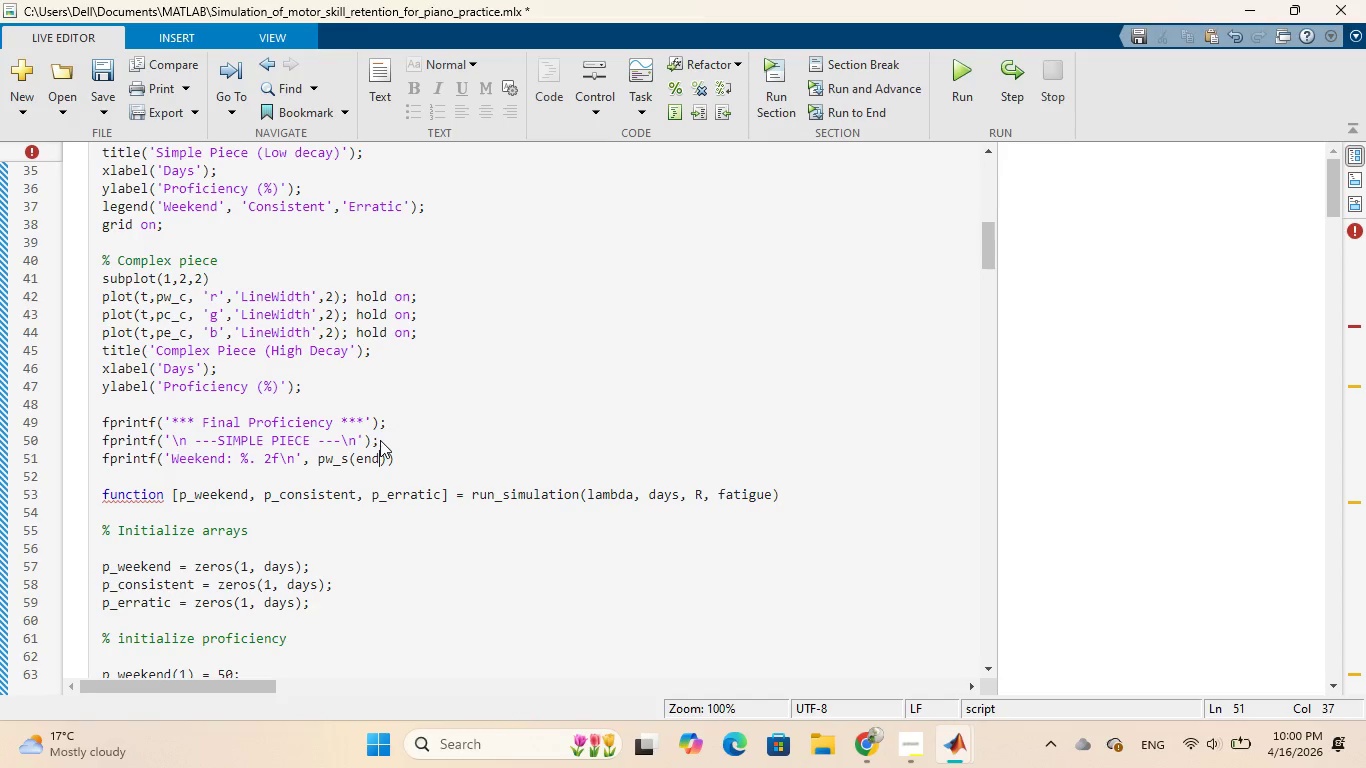 
key(ArrowRight)
 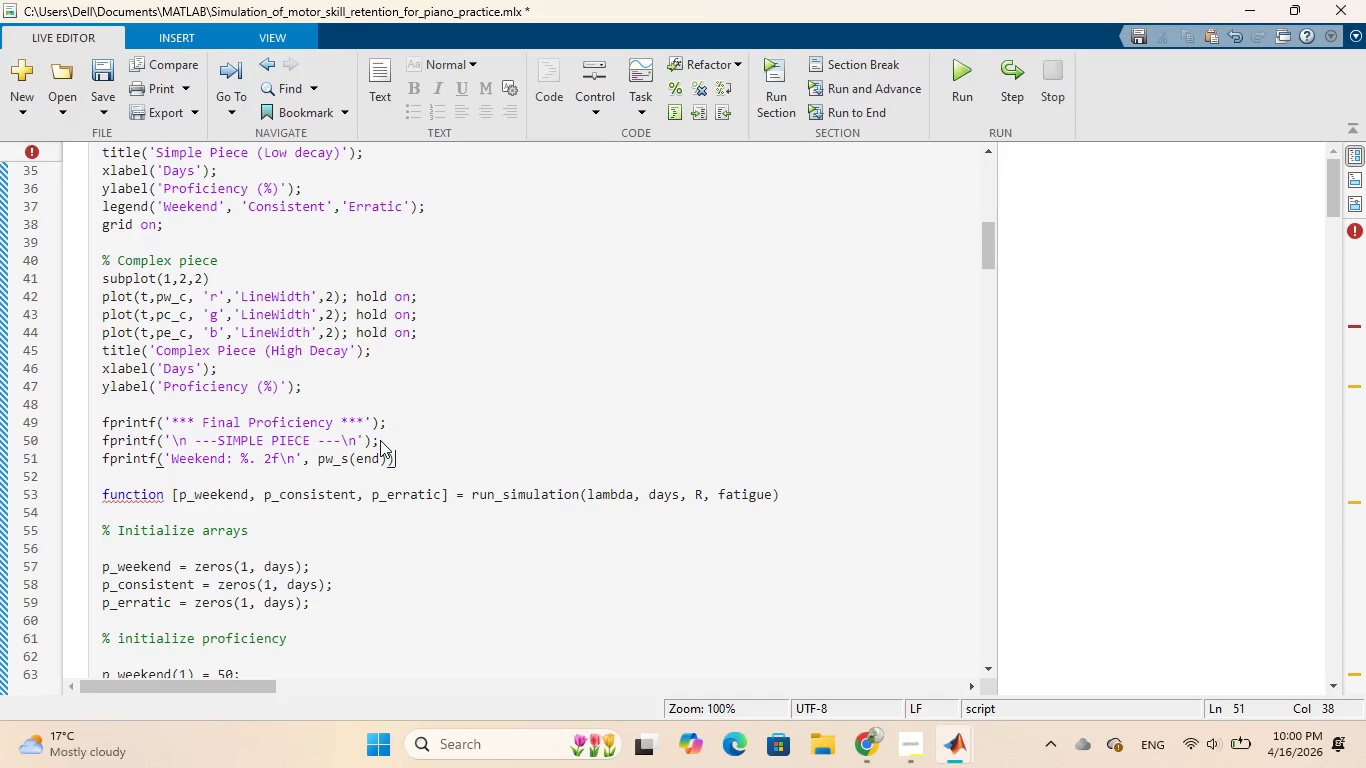 
key(ArrowRight)
 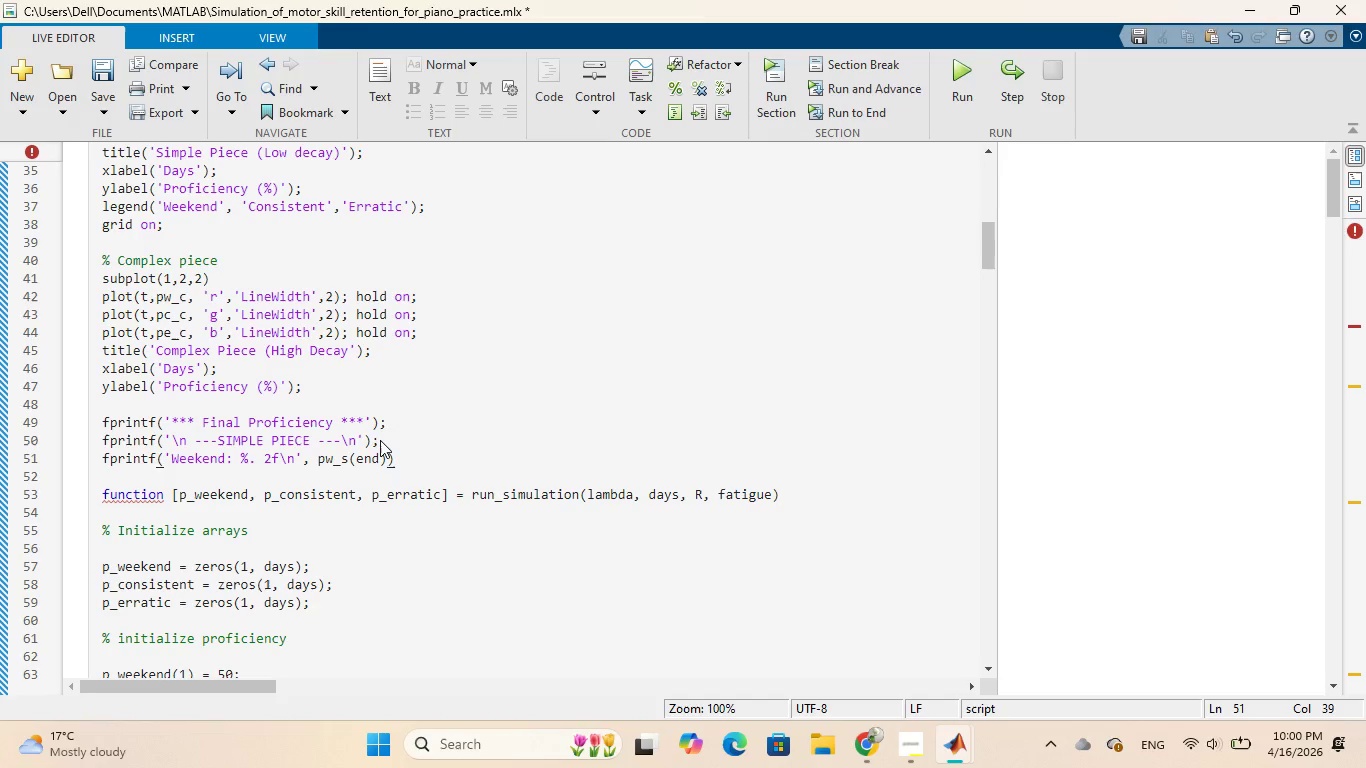 
key(Semicolon)
 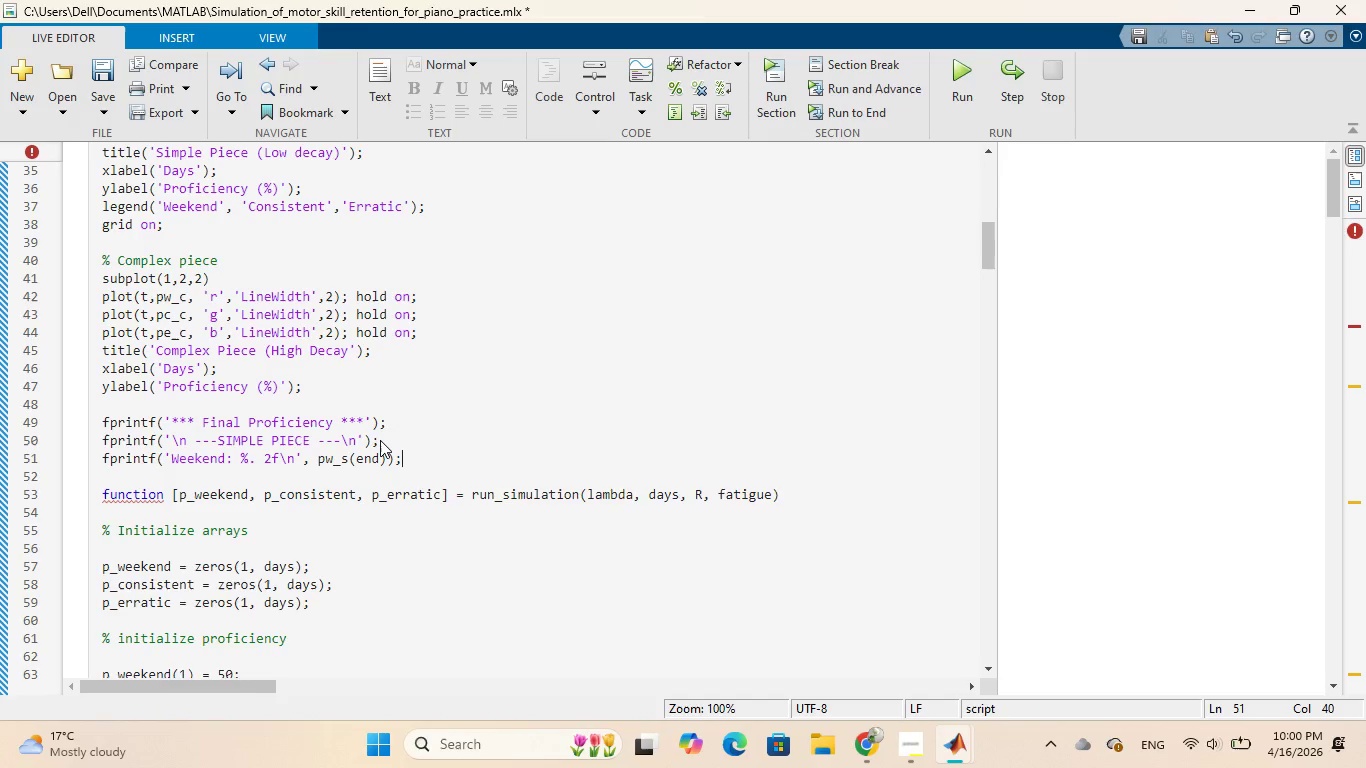 
key(Enter)
 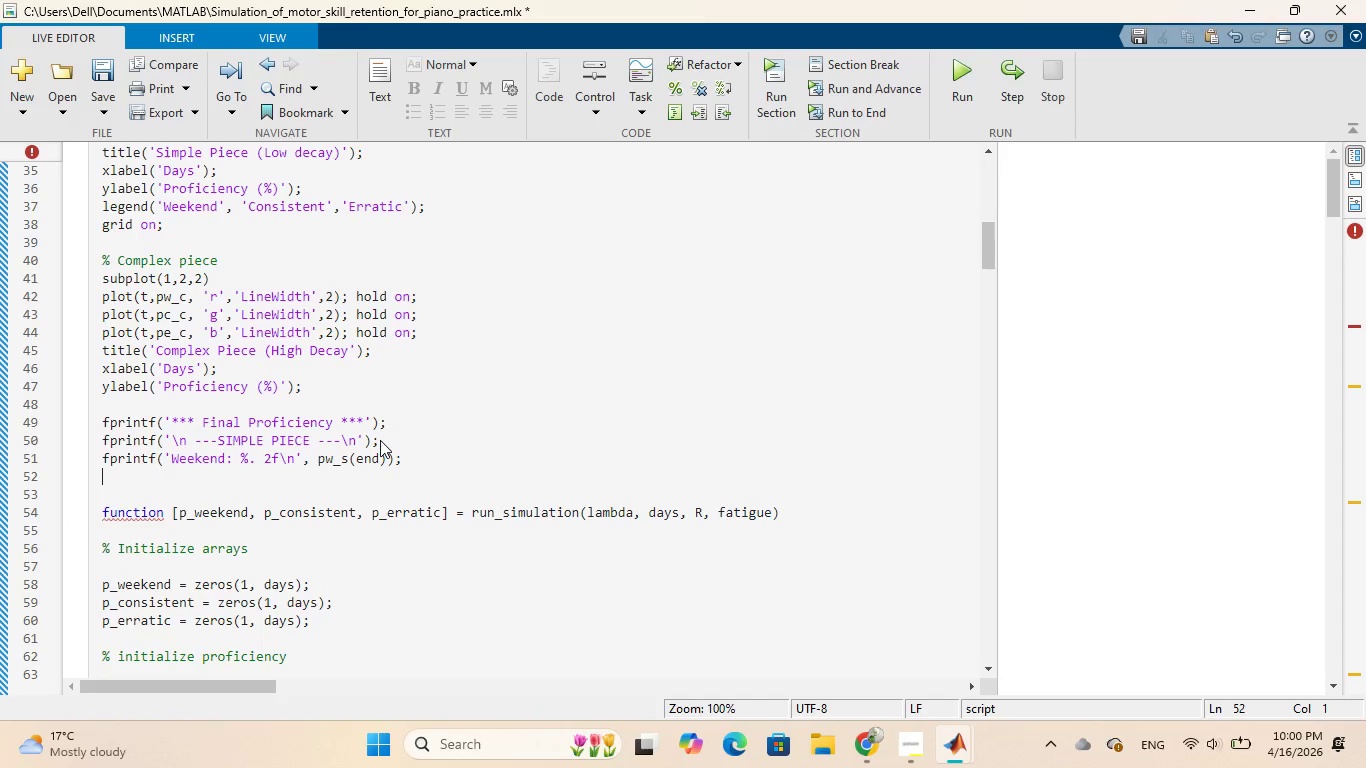 
type(fprintf()
 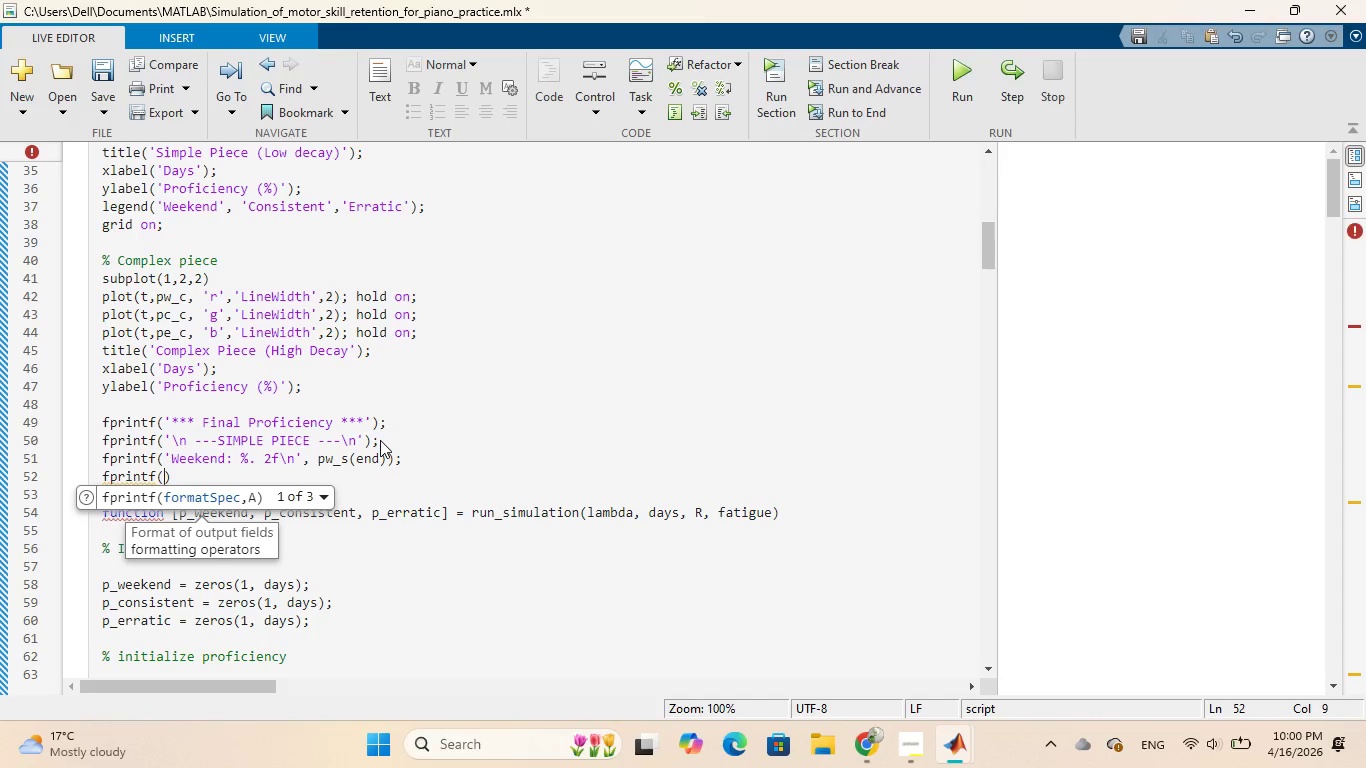 
wait(9.73)
 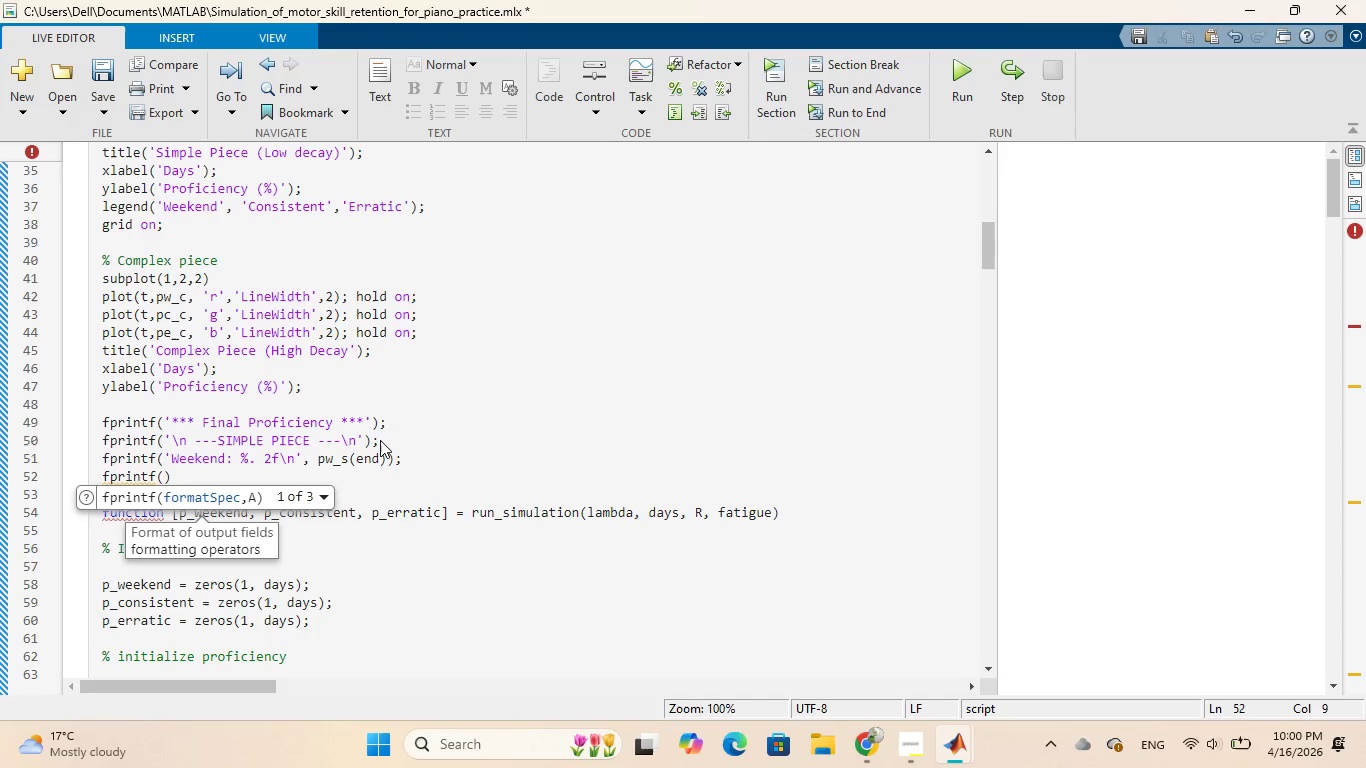 
type('Consistent)
 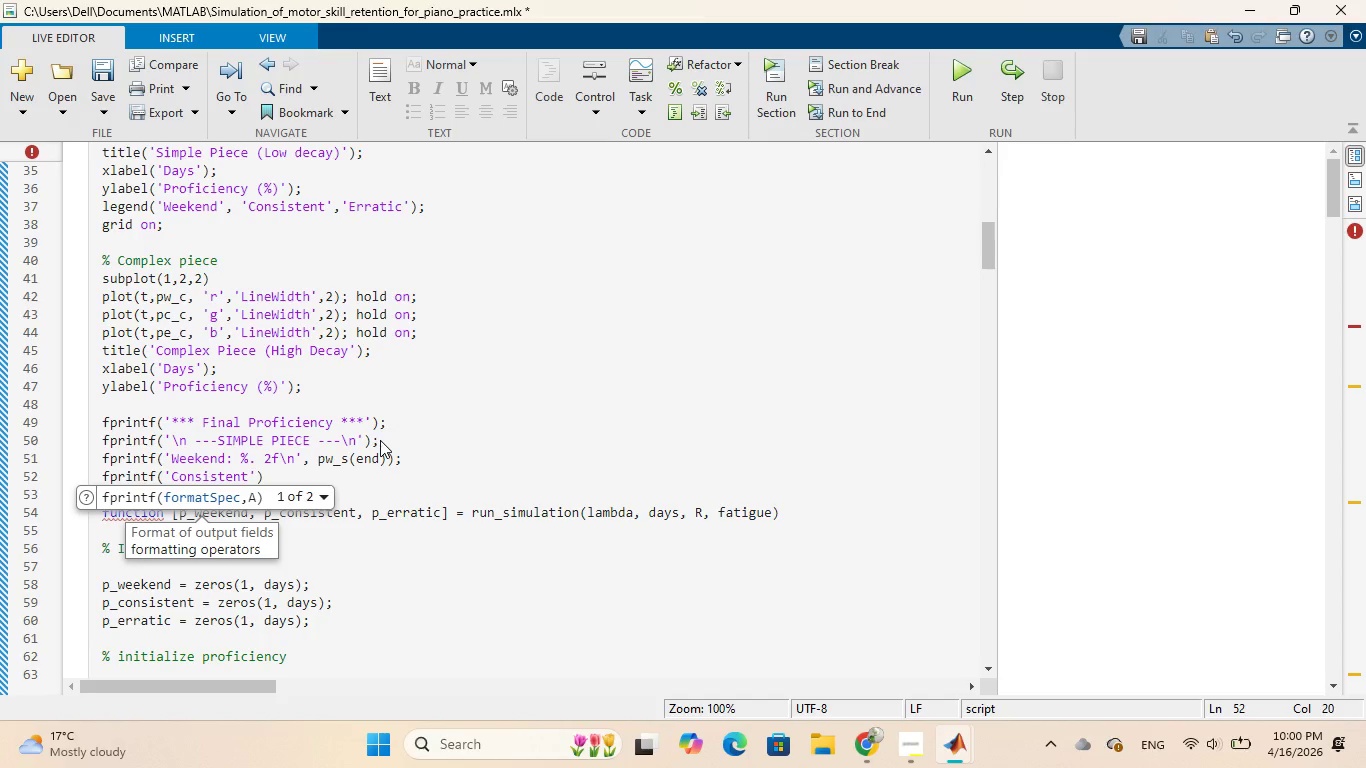 
key(Shift+Semicolon)
 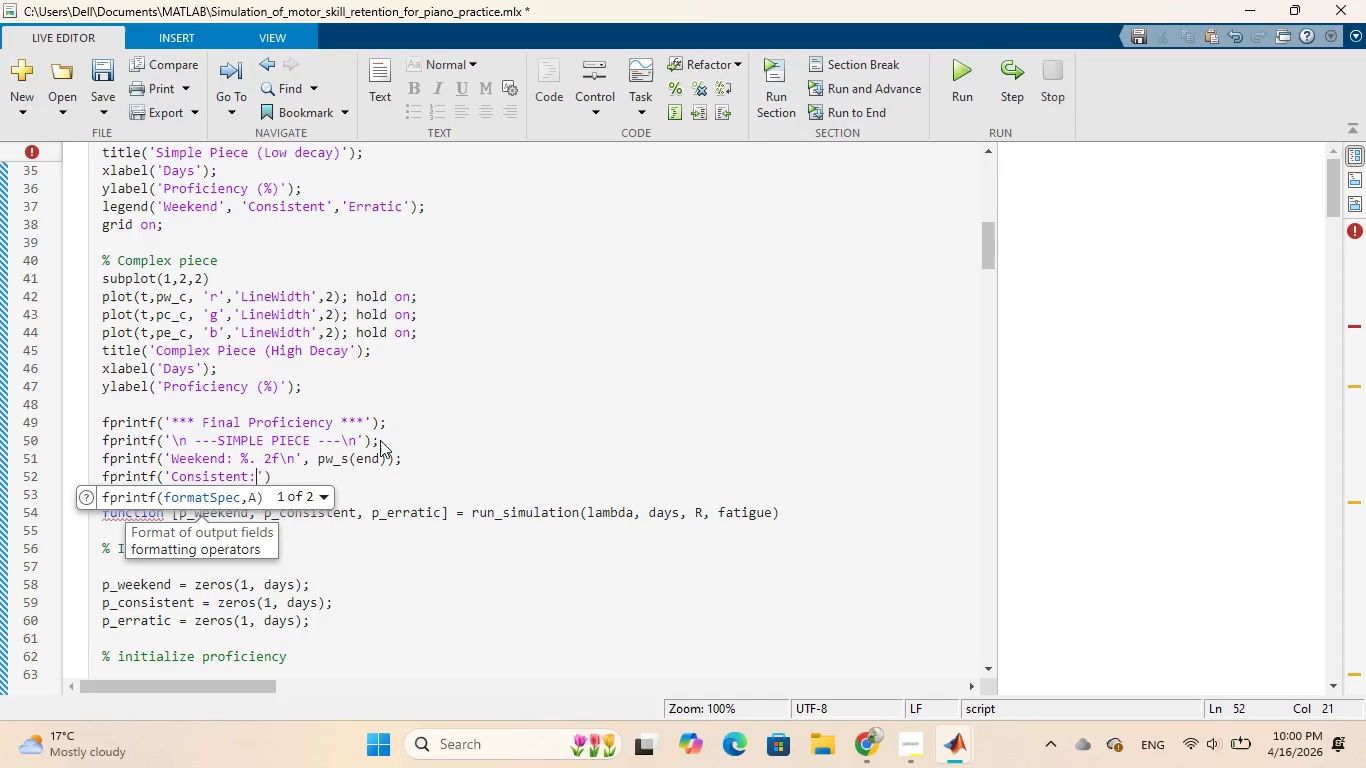 
key(Space)
 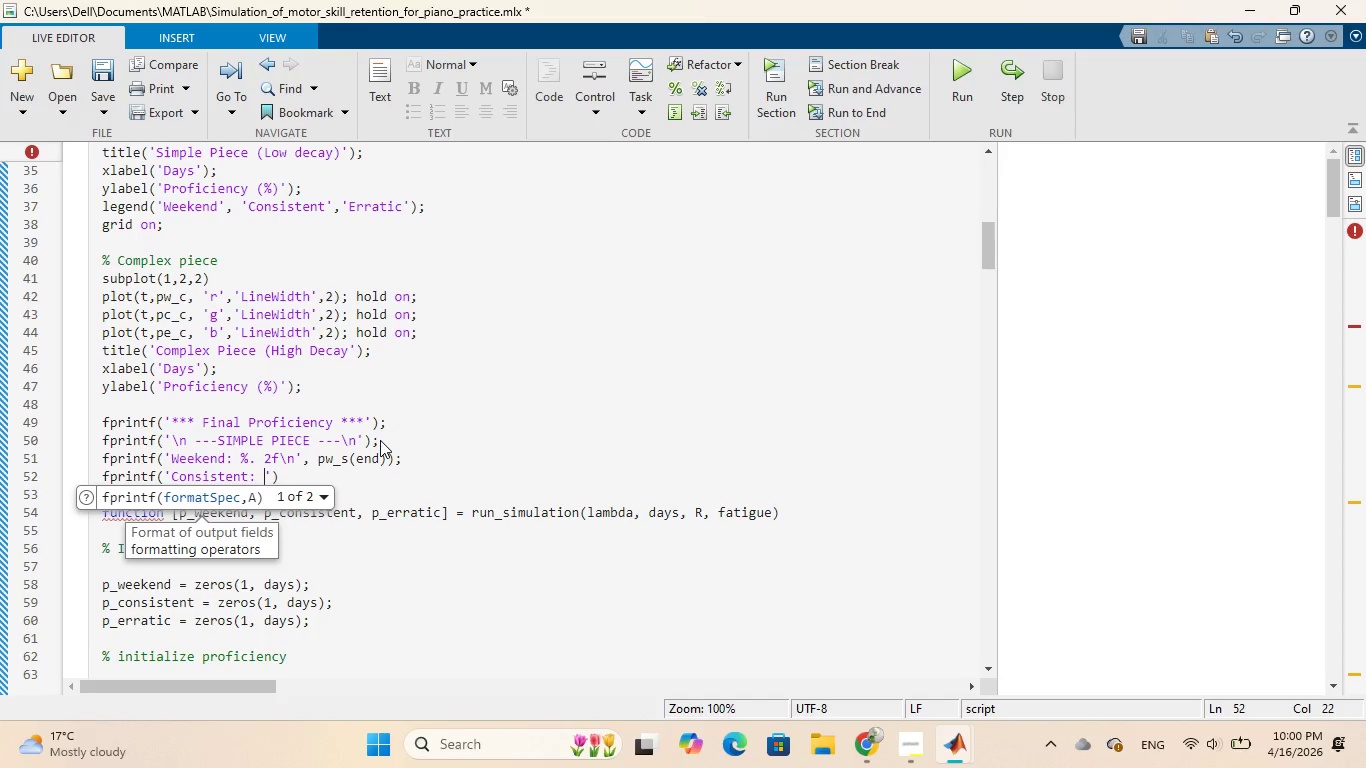 
wait(5.56)
 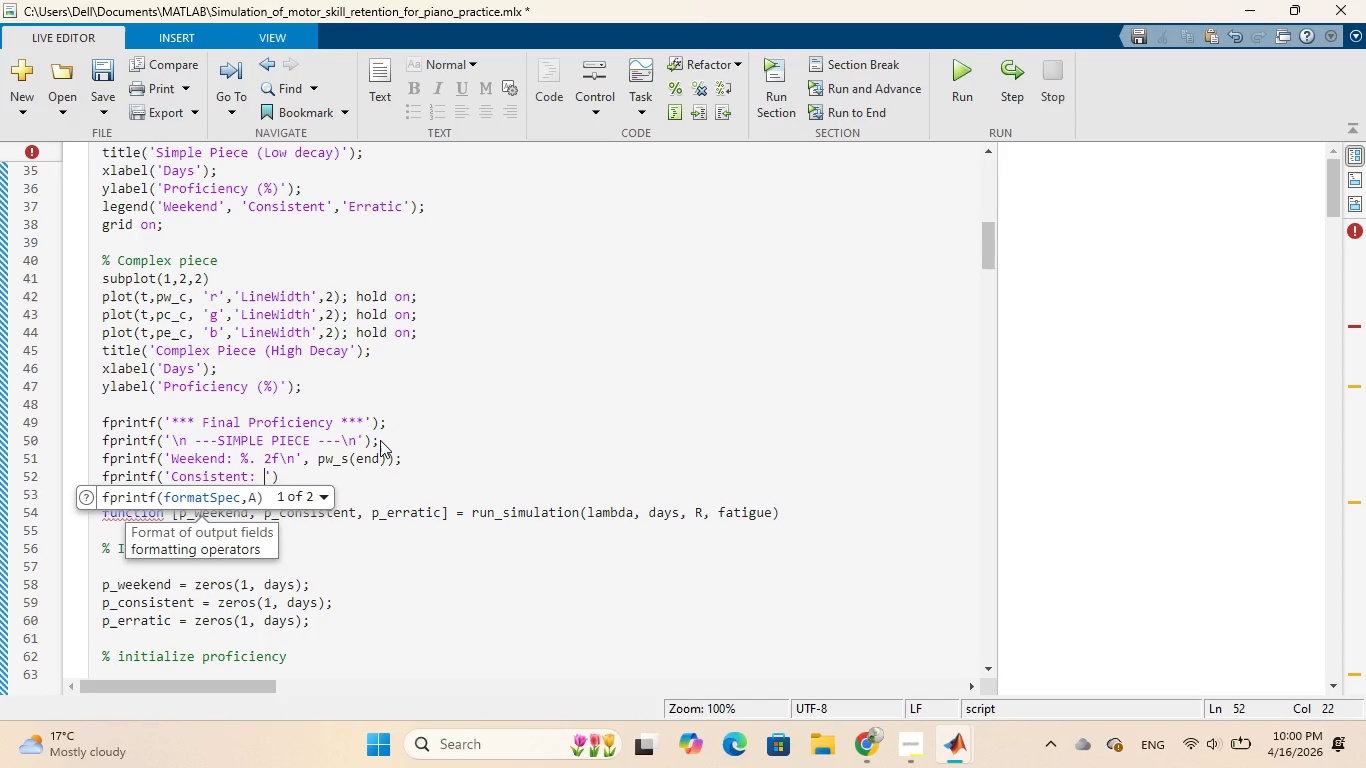 
key(Shift+5)
 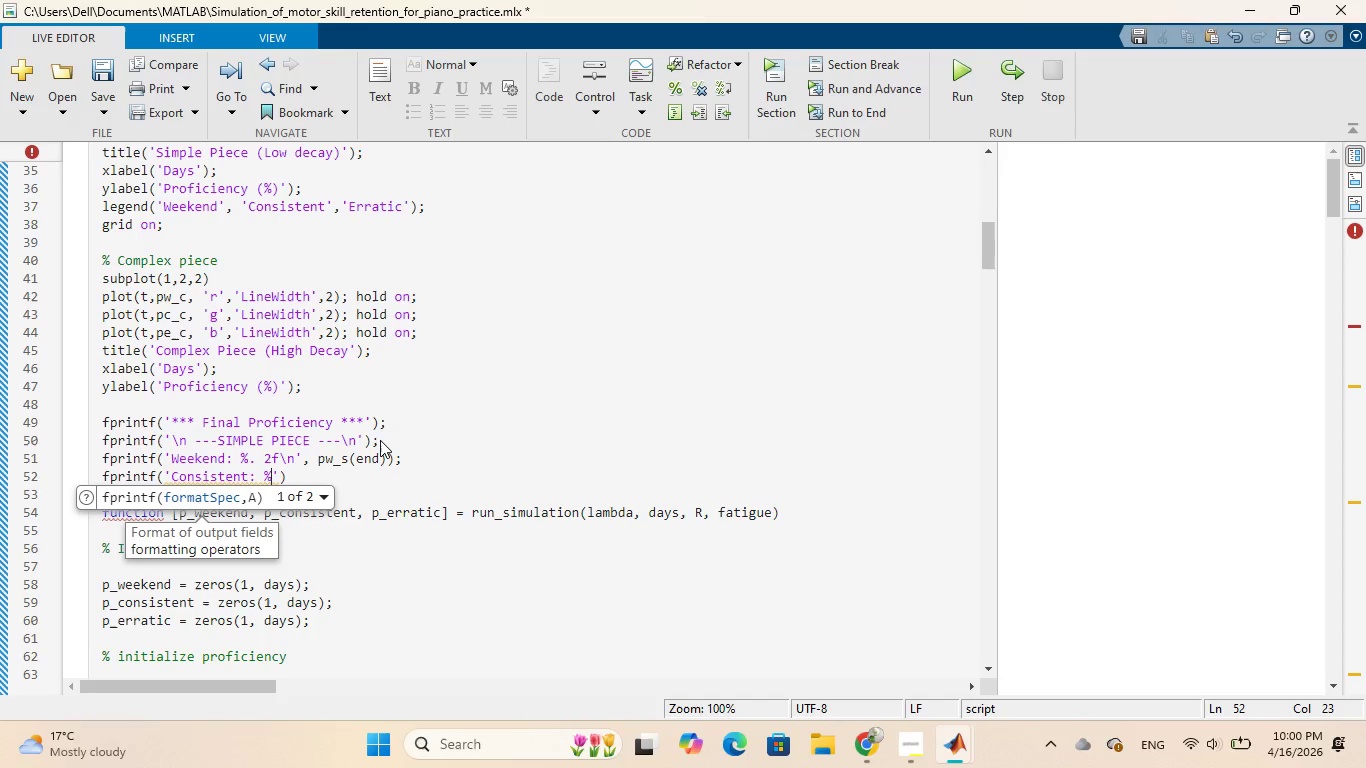 
wait(5.27)
 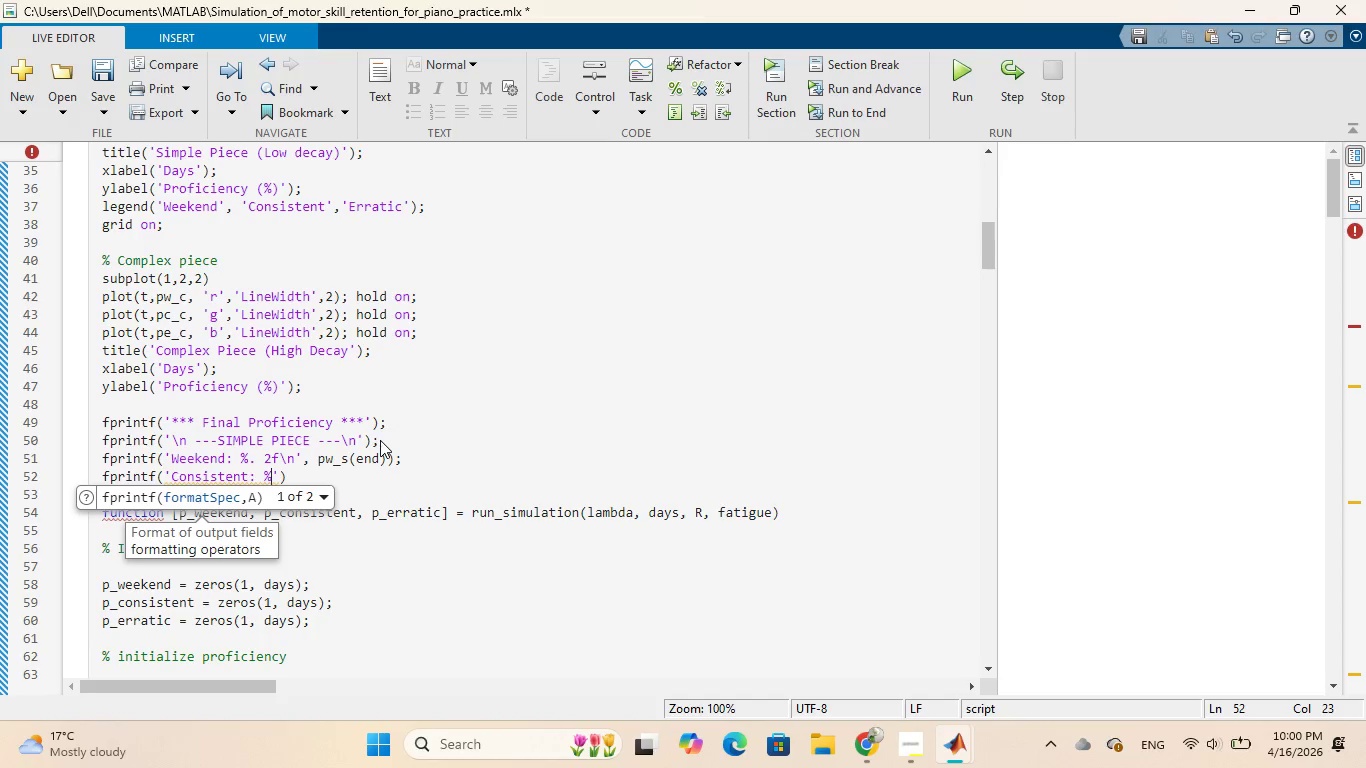 
type(.2f)
 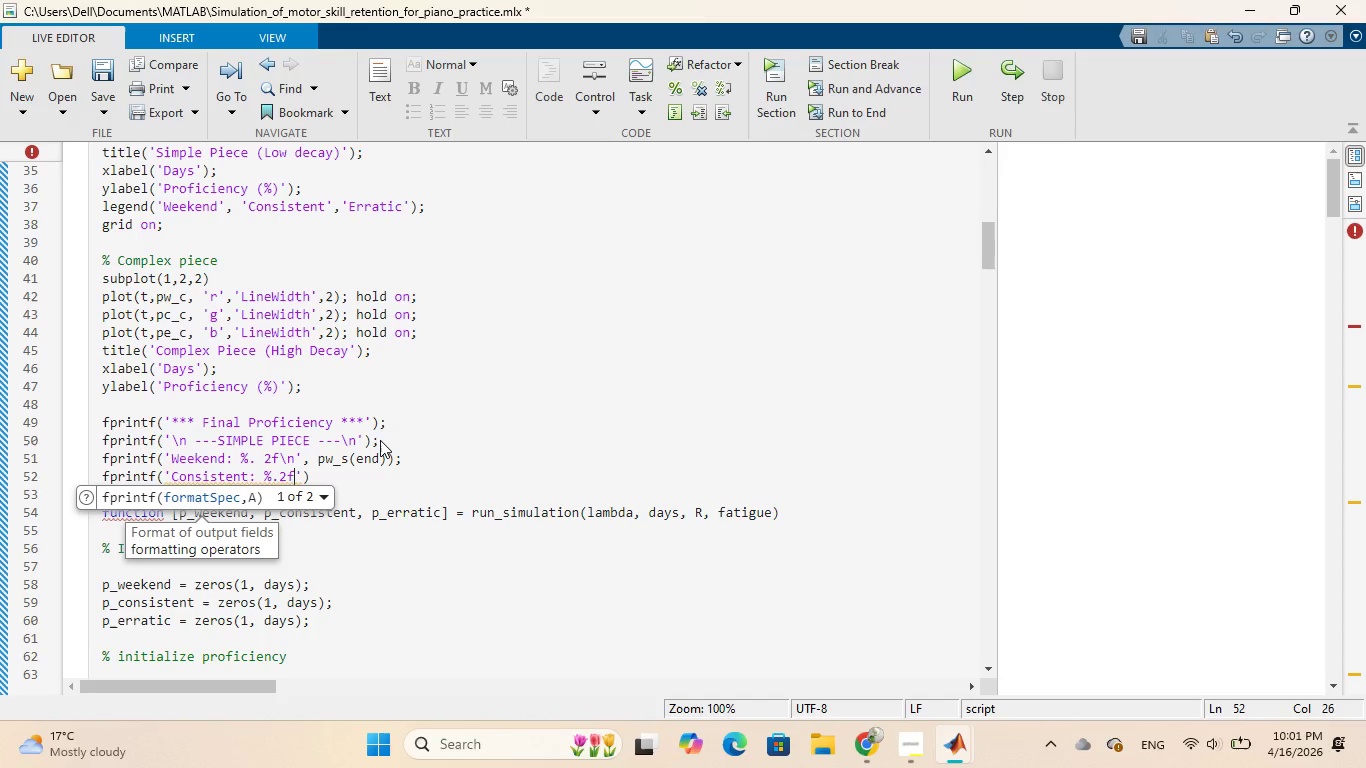 
key(Backslash)
 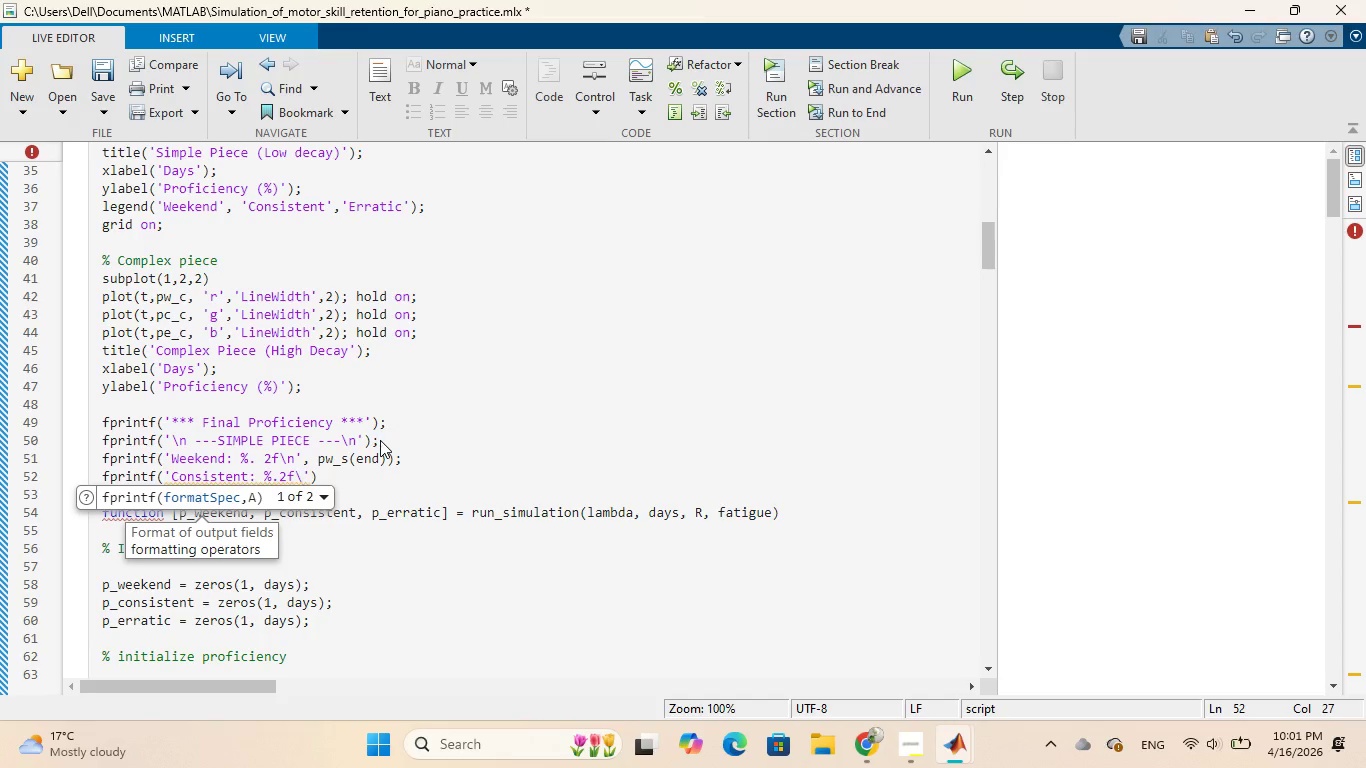 
key(N)
 